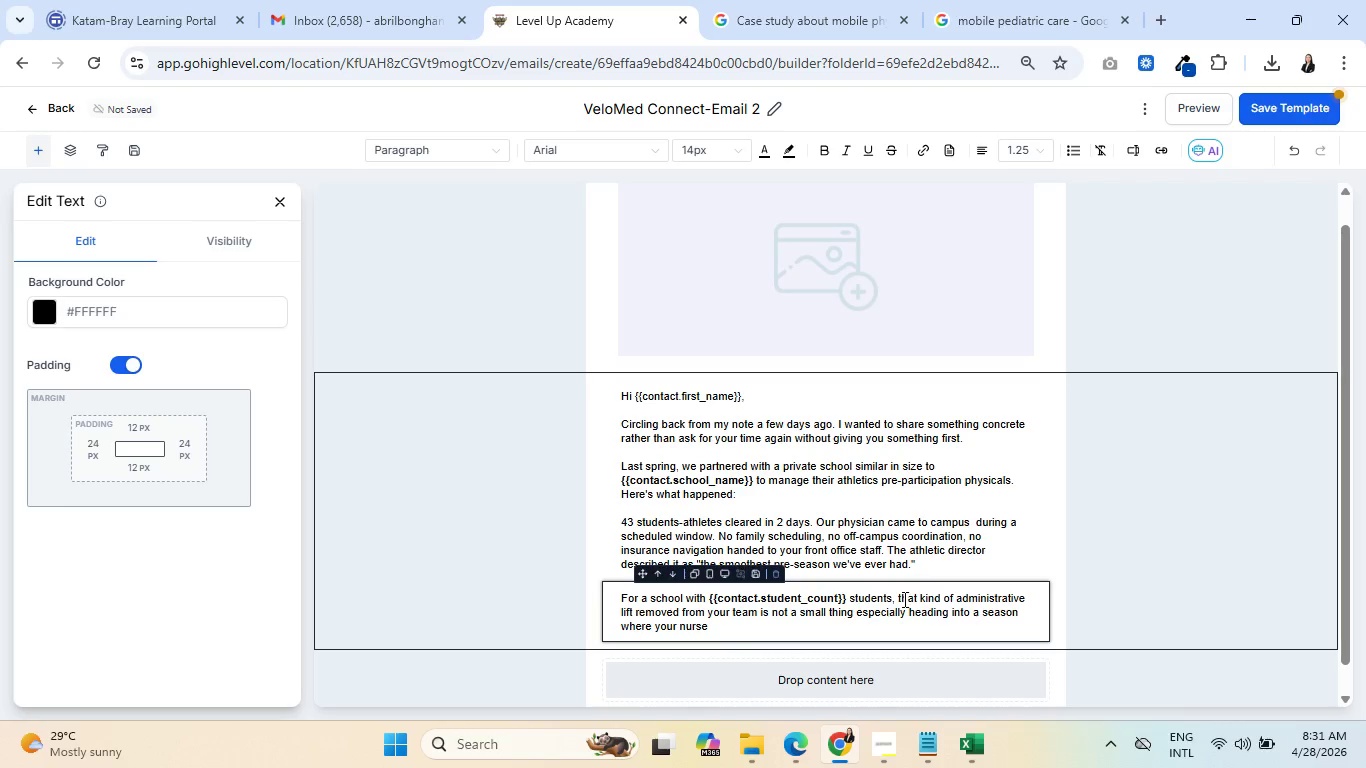 
wait(7.02)
 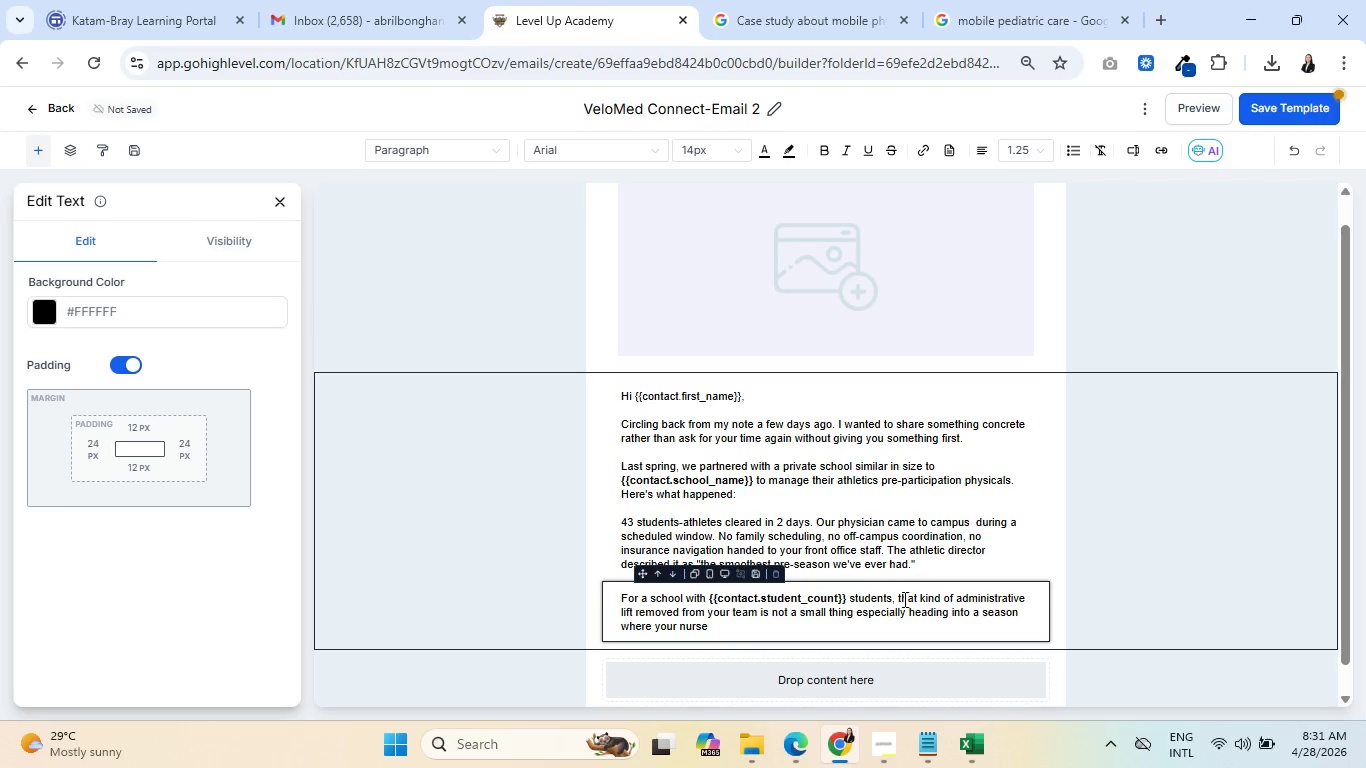 
type( is already )
 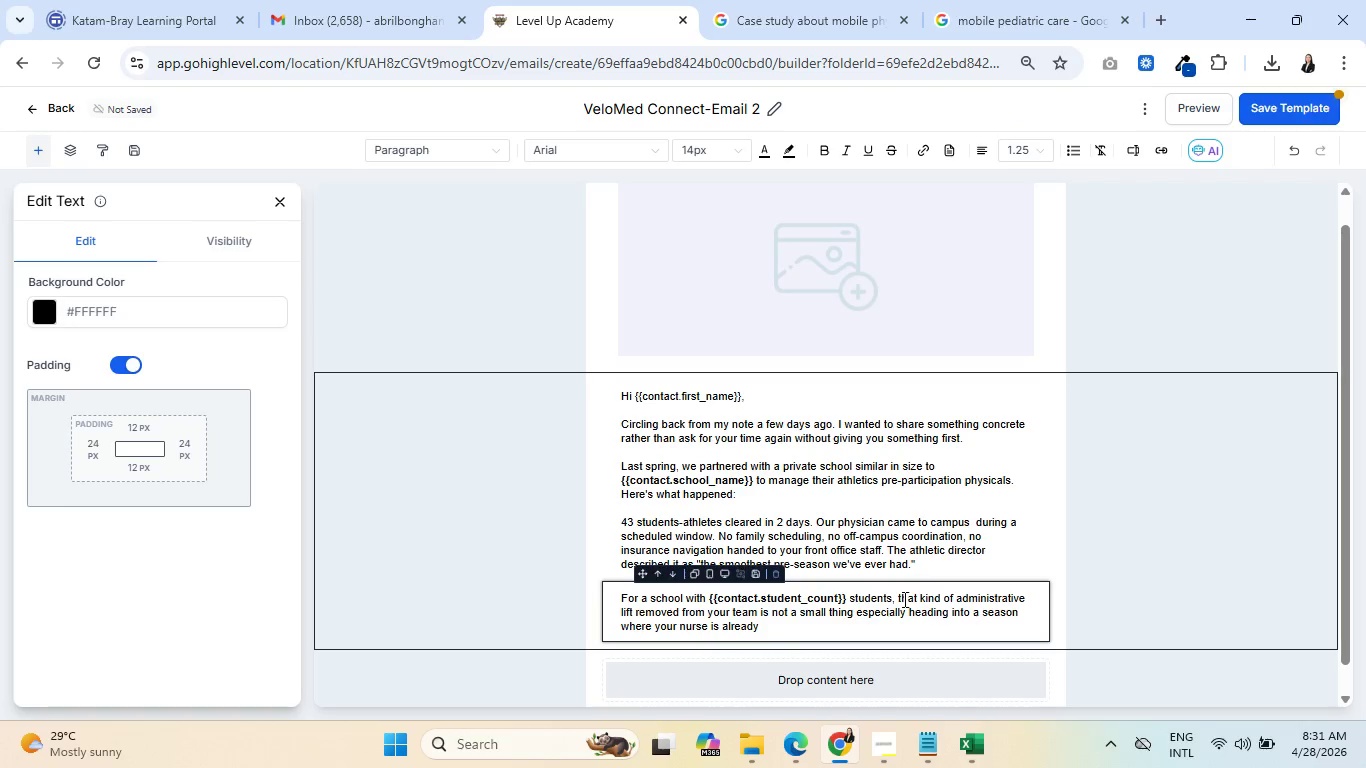 
type(managing )
 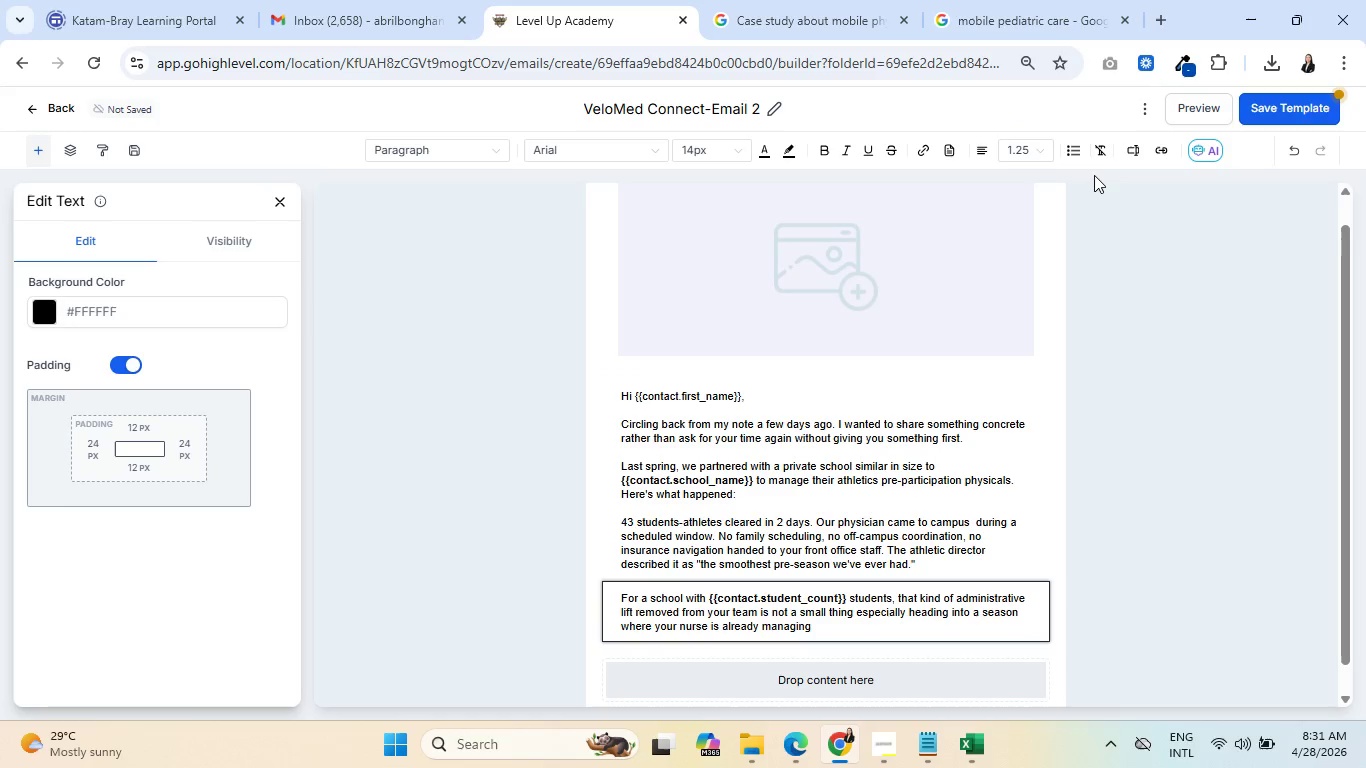 
left_click([1128, 147])
 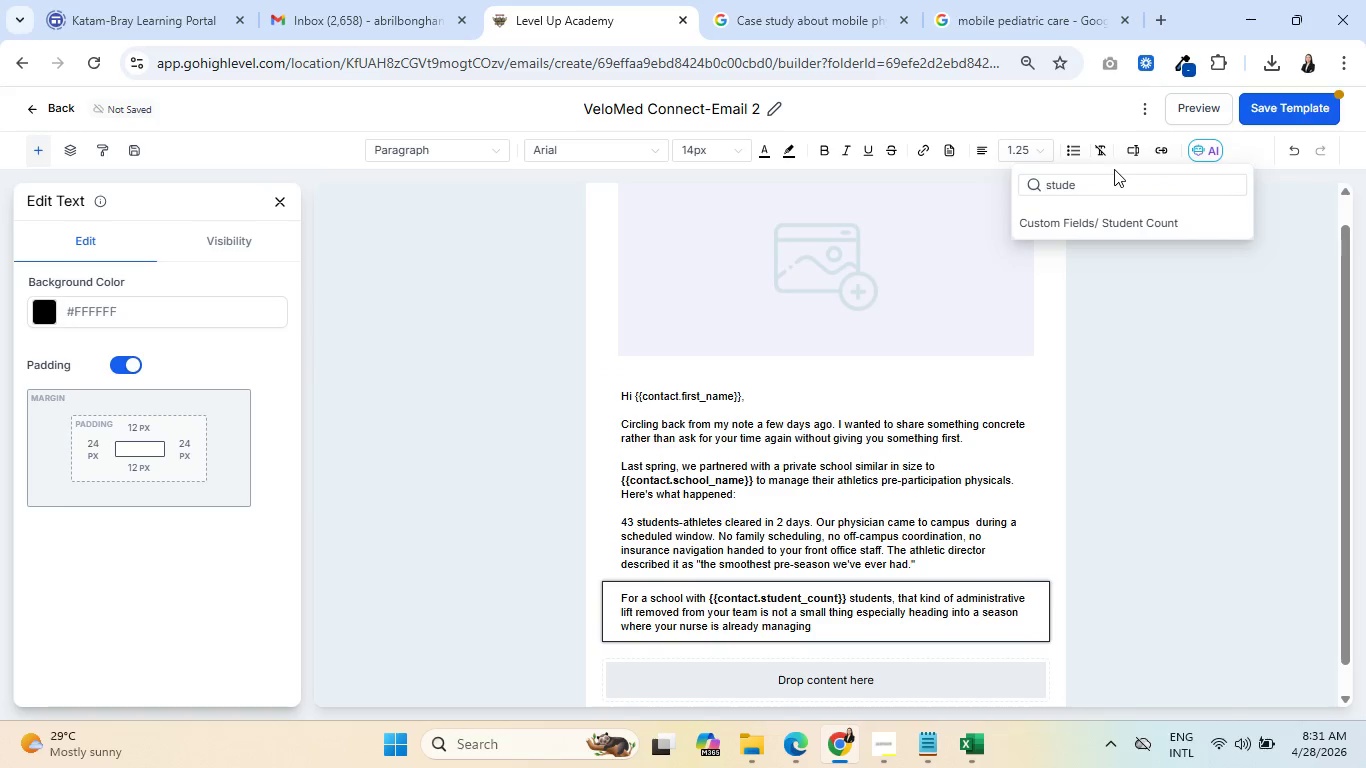 
left_click_drag(start_coordinate=[1100, 185], to_coordinate=[1036, 185])
 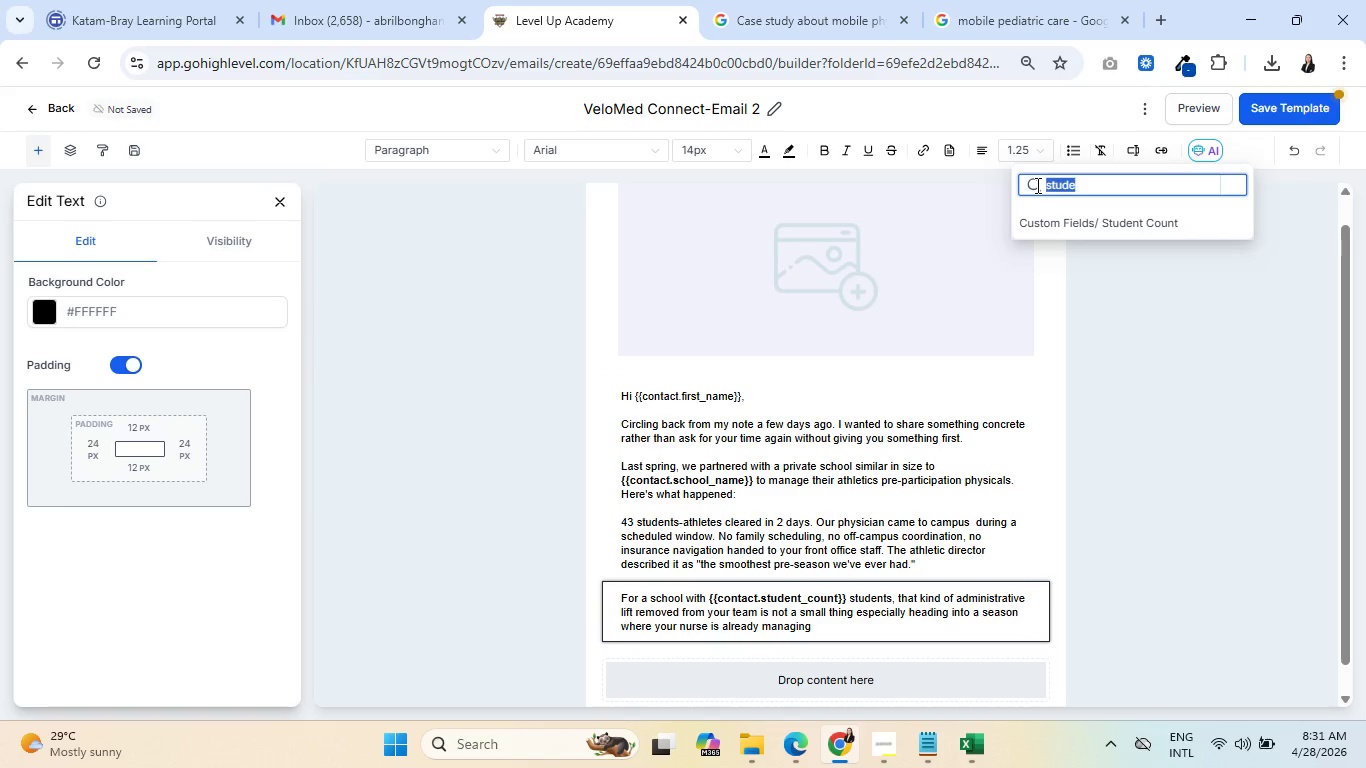 
type(pain)
 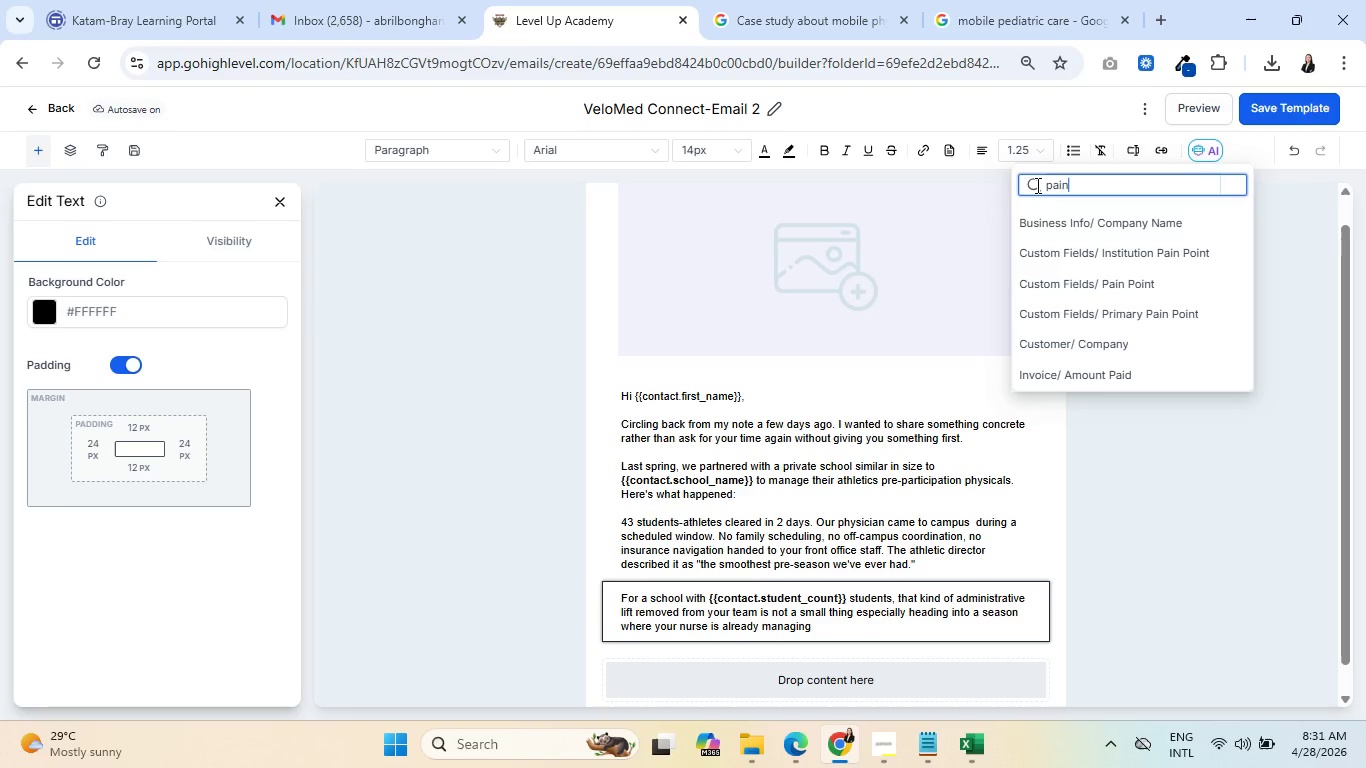 
wait(7.23)
 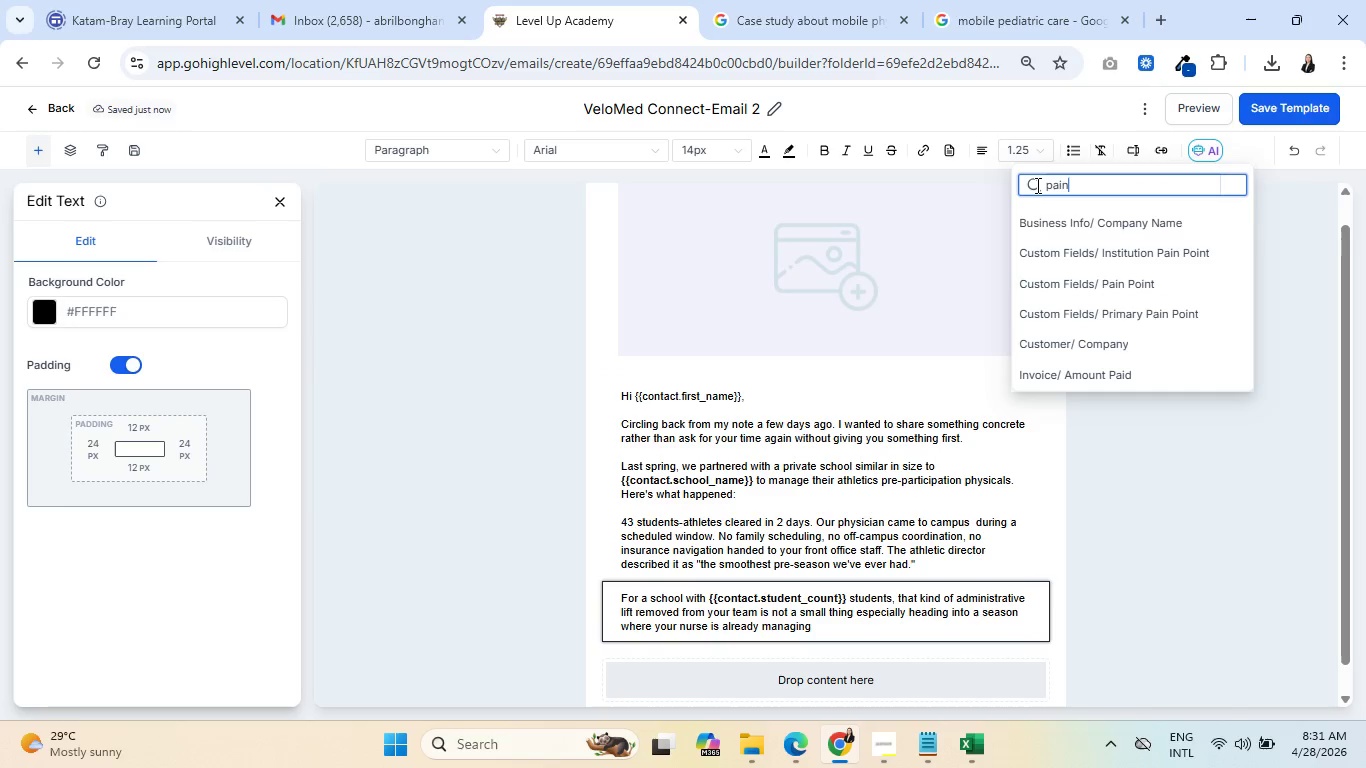 
mouse_move([825, 6])
 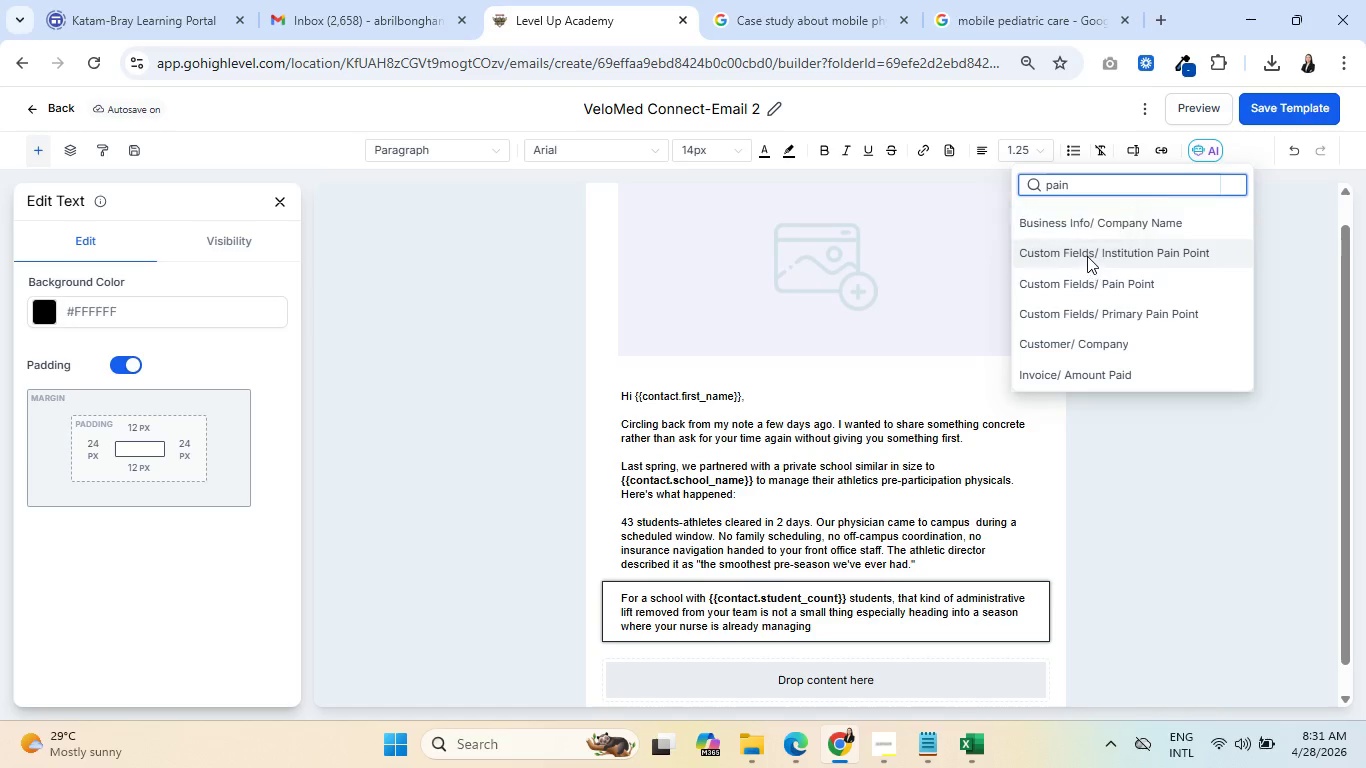 
wait(5.66)
 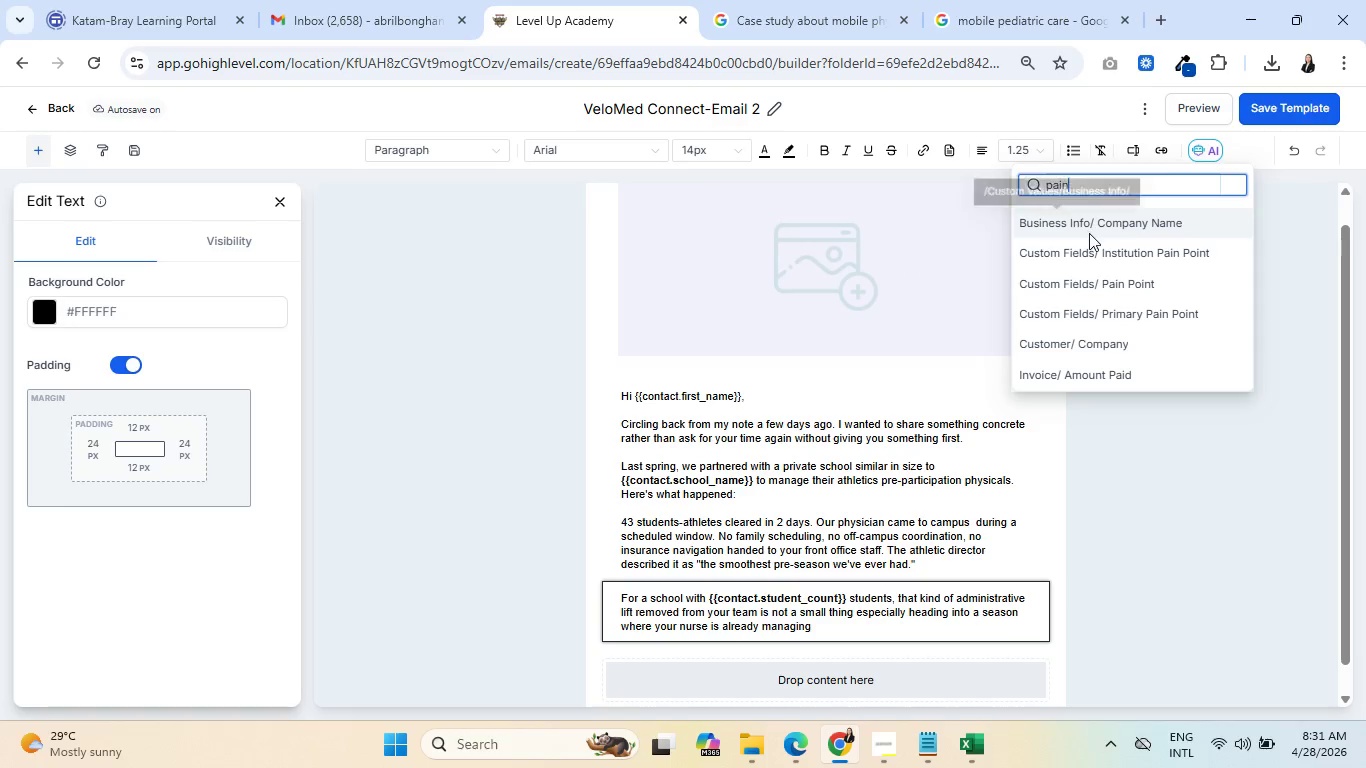 
left_click([1168, 9])
 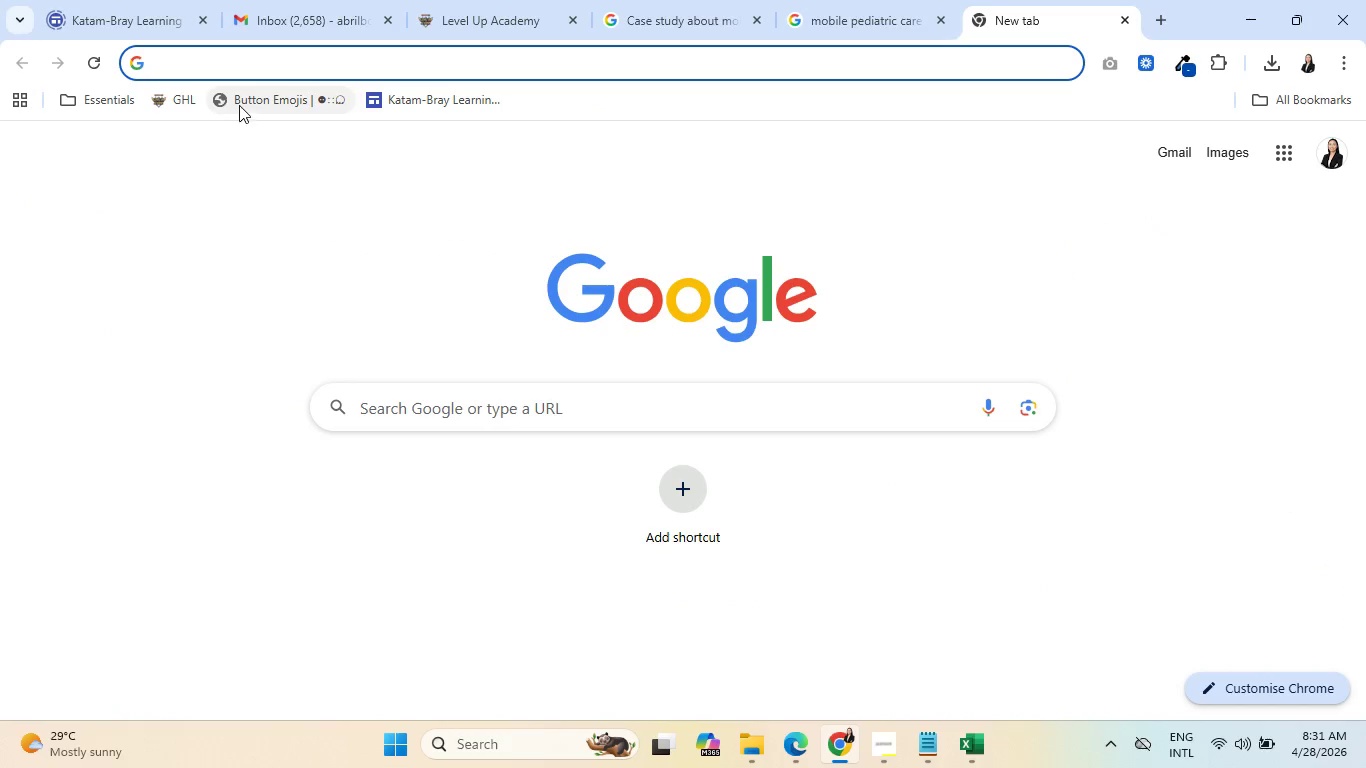 
left_click([170, 99])
 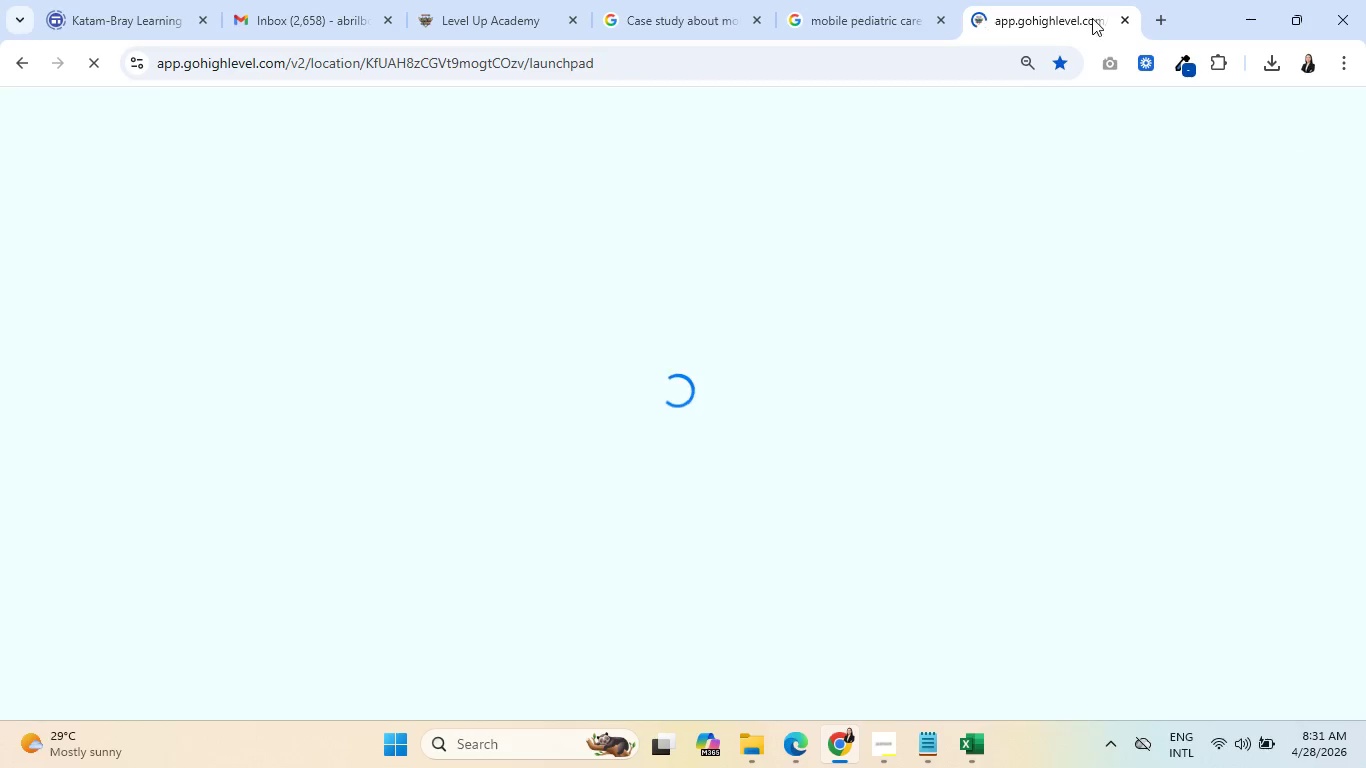 
left_click_drag(start_coordinate=[1083, 18], to_coordinate=[796, 5])
 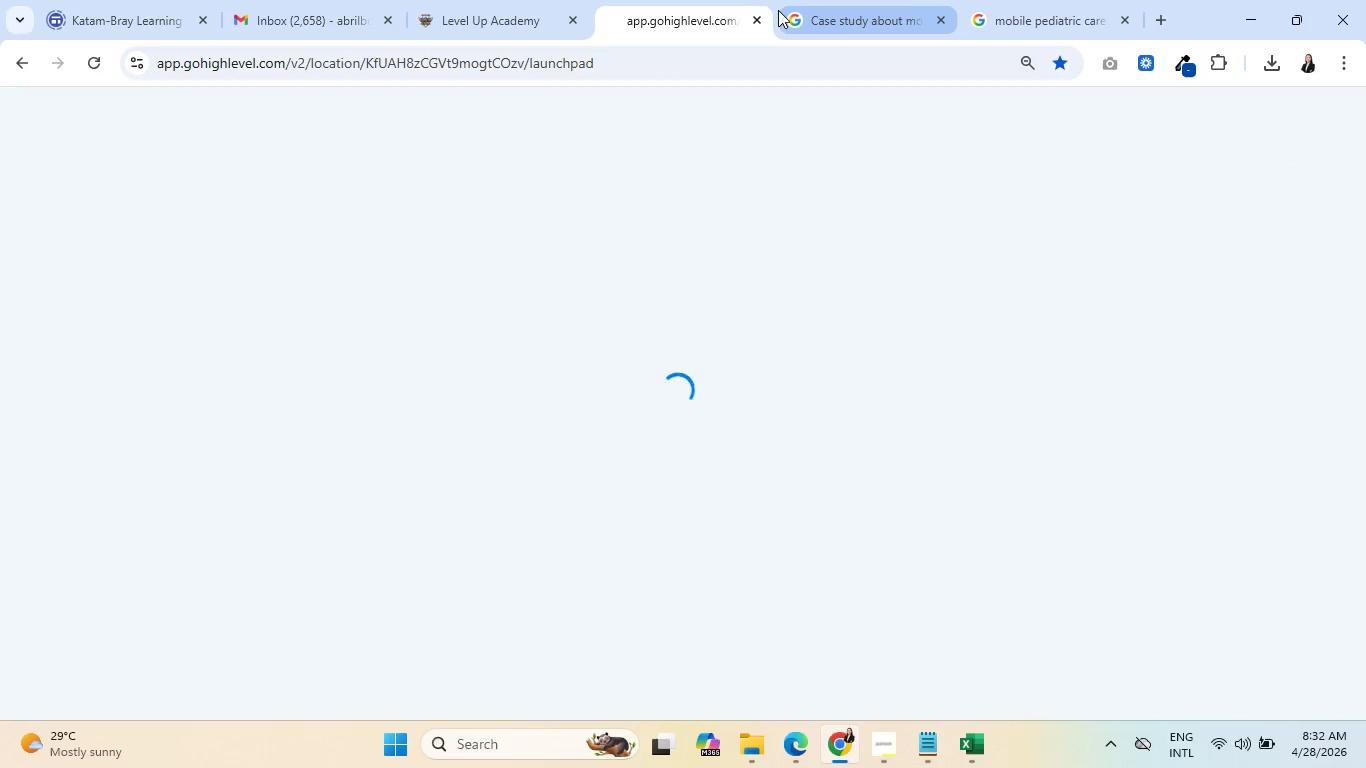 
wait(8.38)
 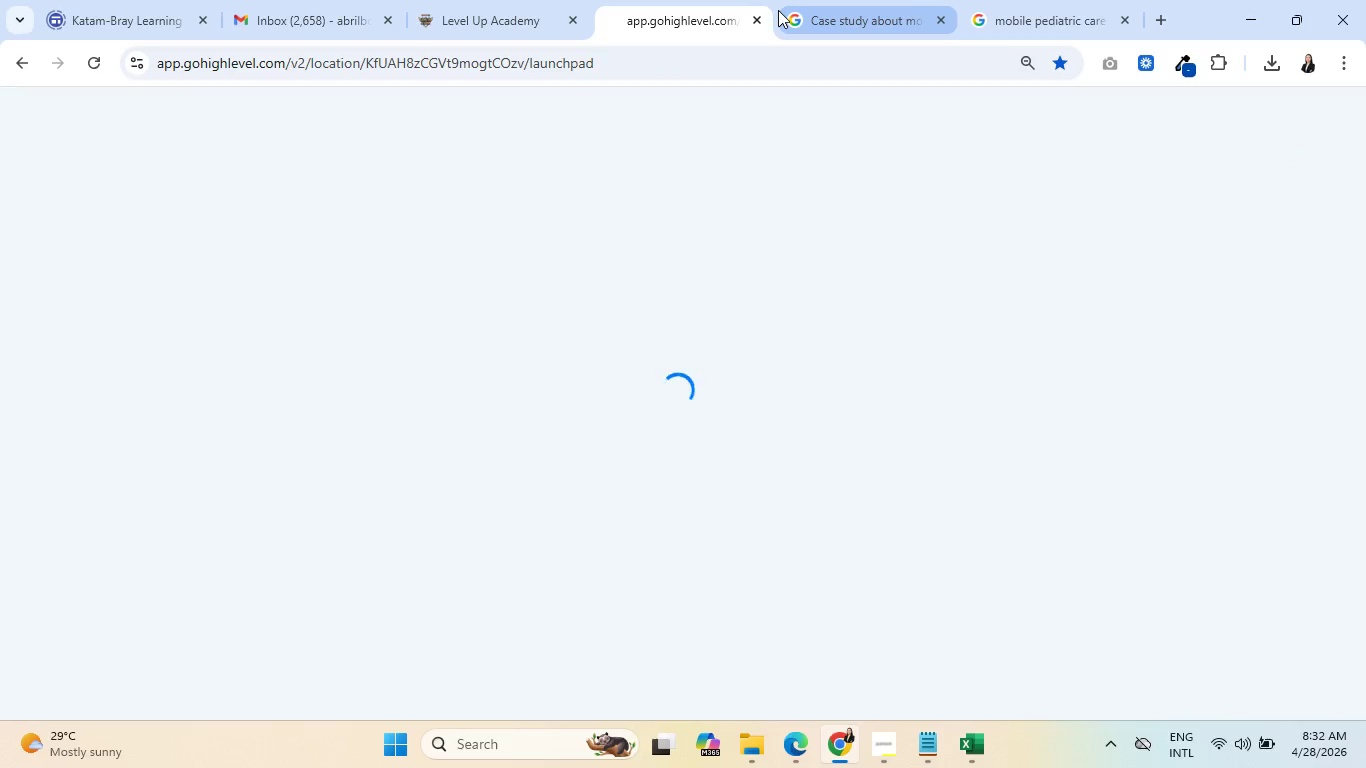 
scroll: coordinate [56, 564], scroll_direction: down, amount: 2.0
 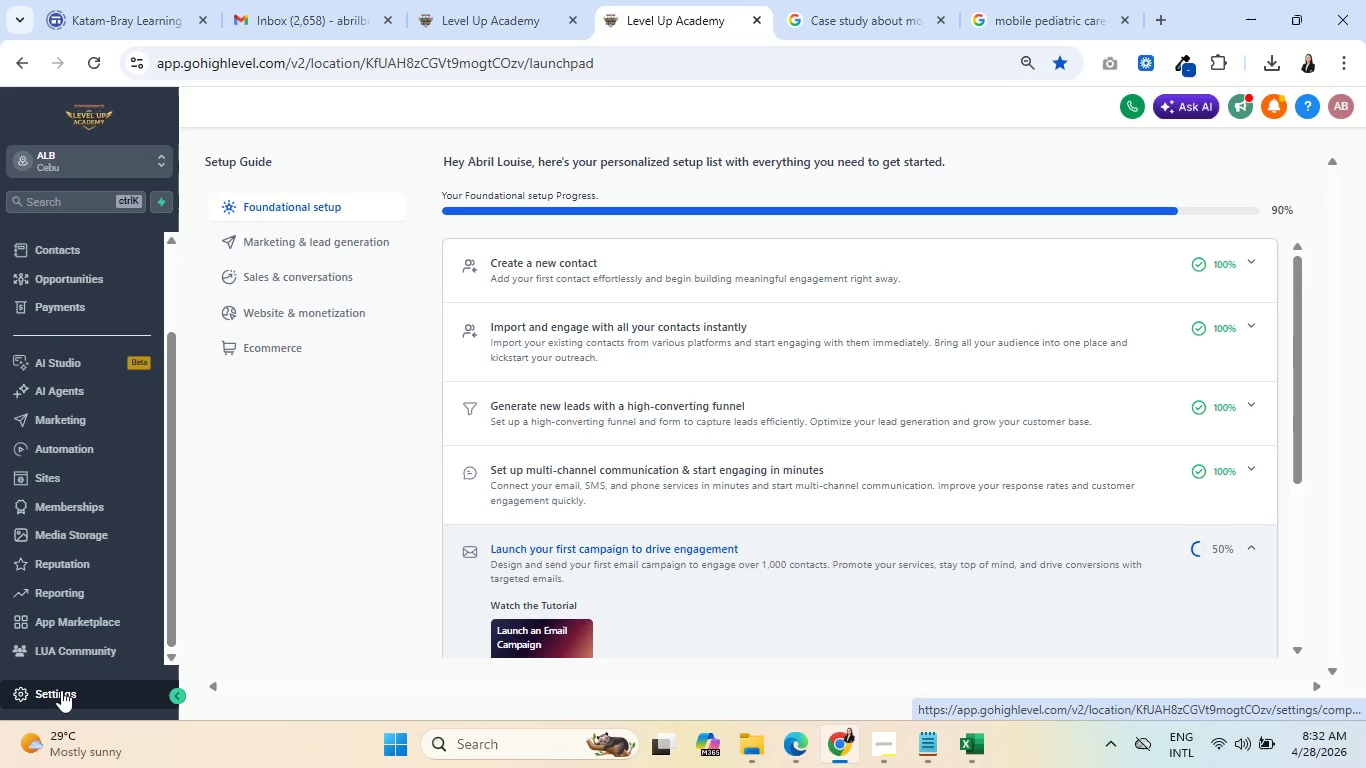 
left_click([61, 690])
 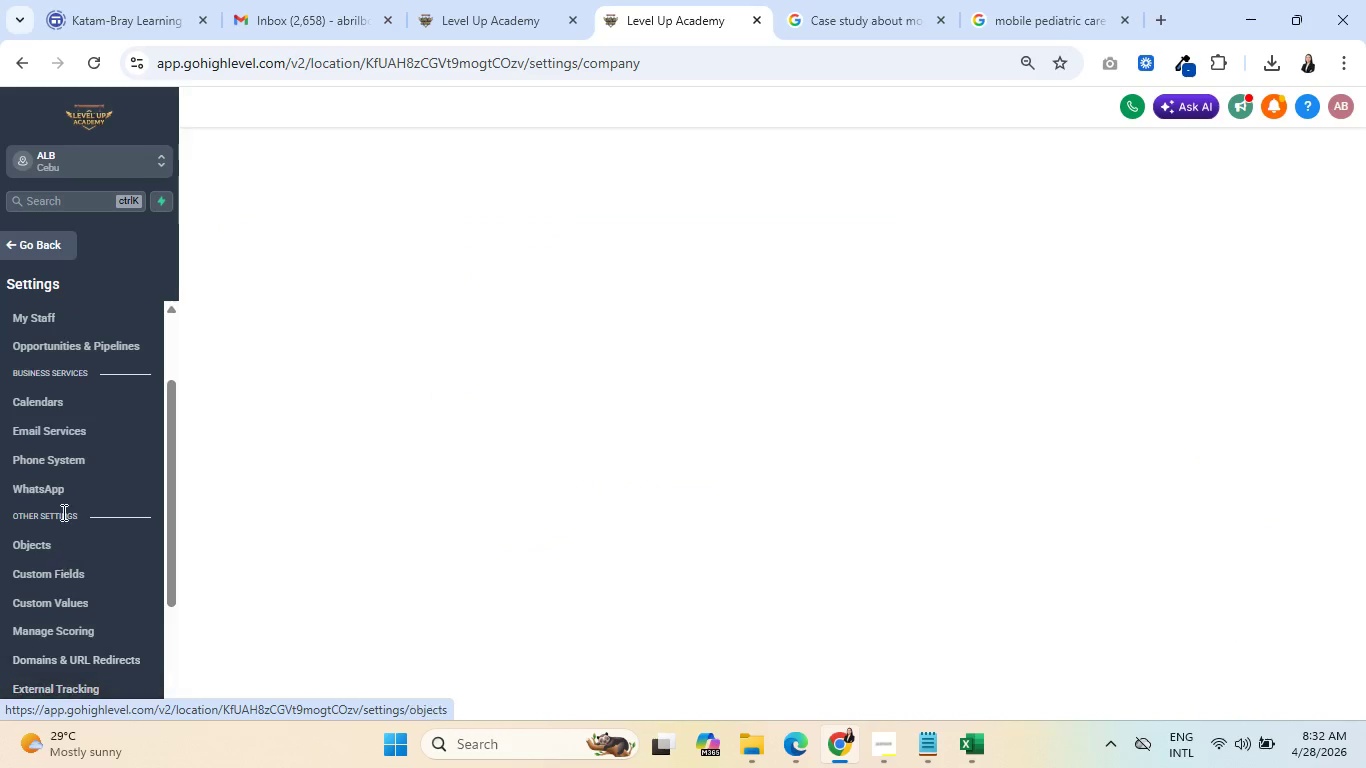 
scroll: coordinate [62, 522], scroll_direction: down, amount: 2.0
 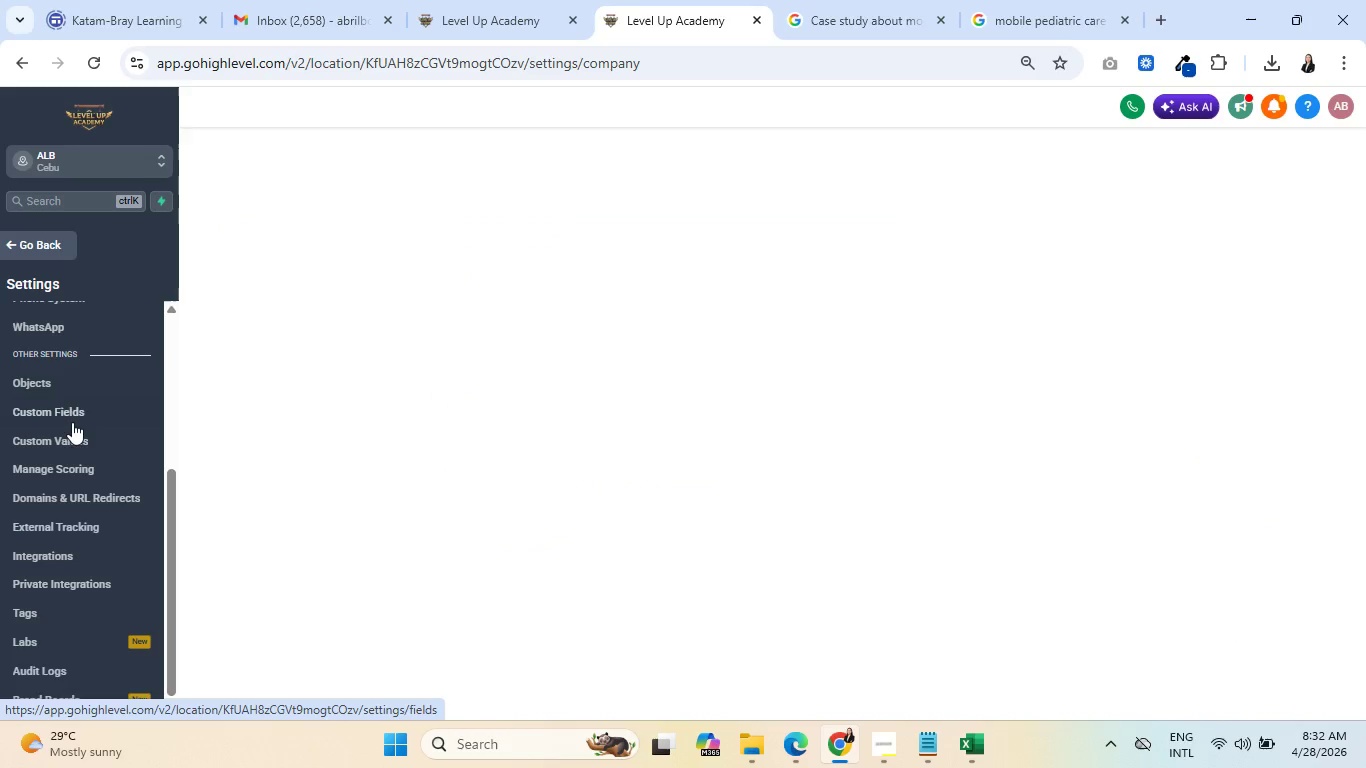 
left_click([72, 418])
 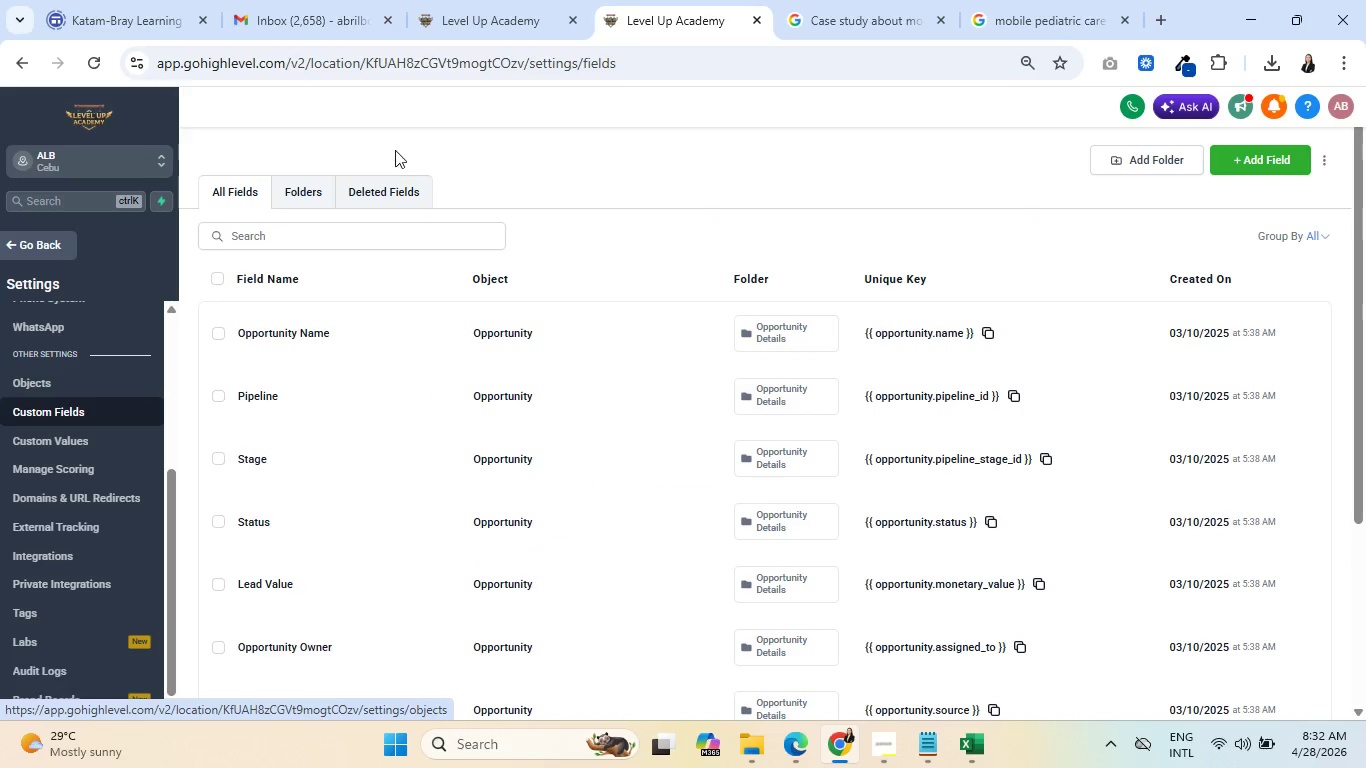 
left_click([298, 202])
 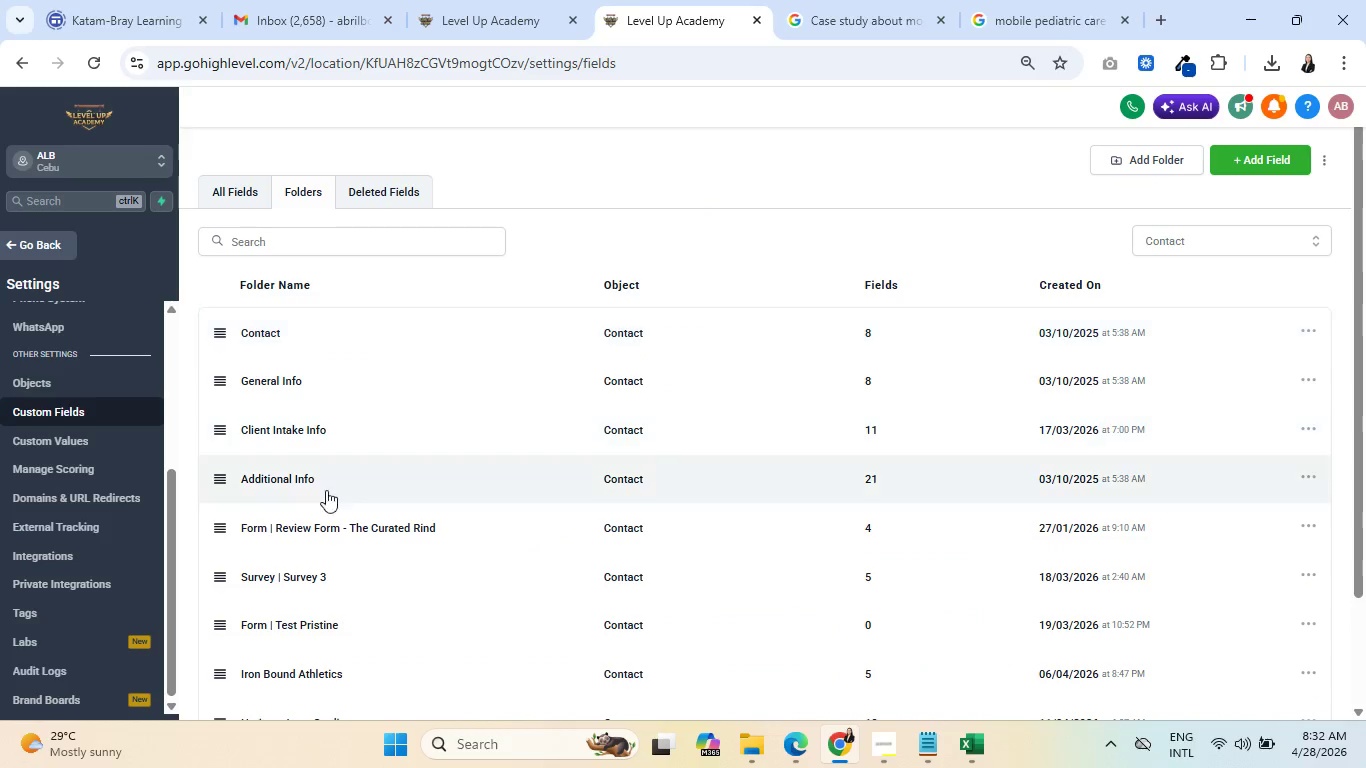 
scroll: coordinate [584, 547], scroll_direction: down, amount: 7.0
 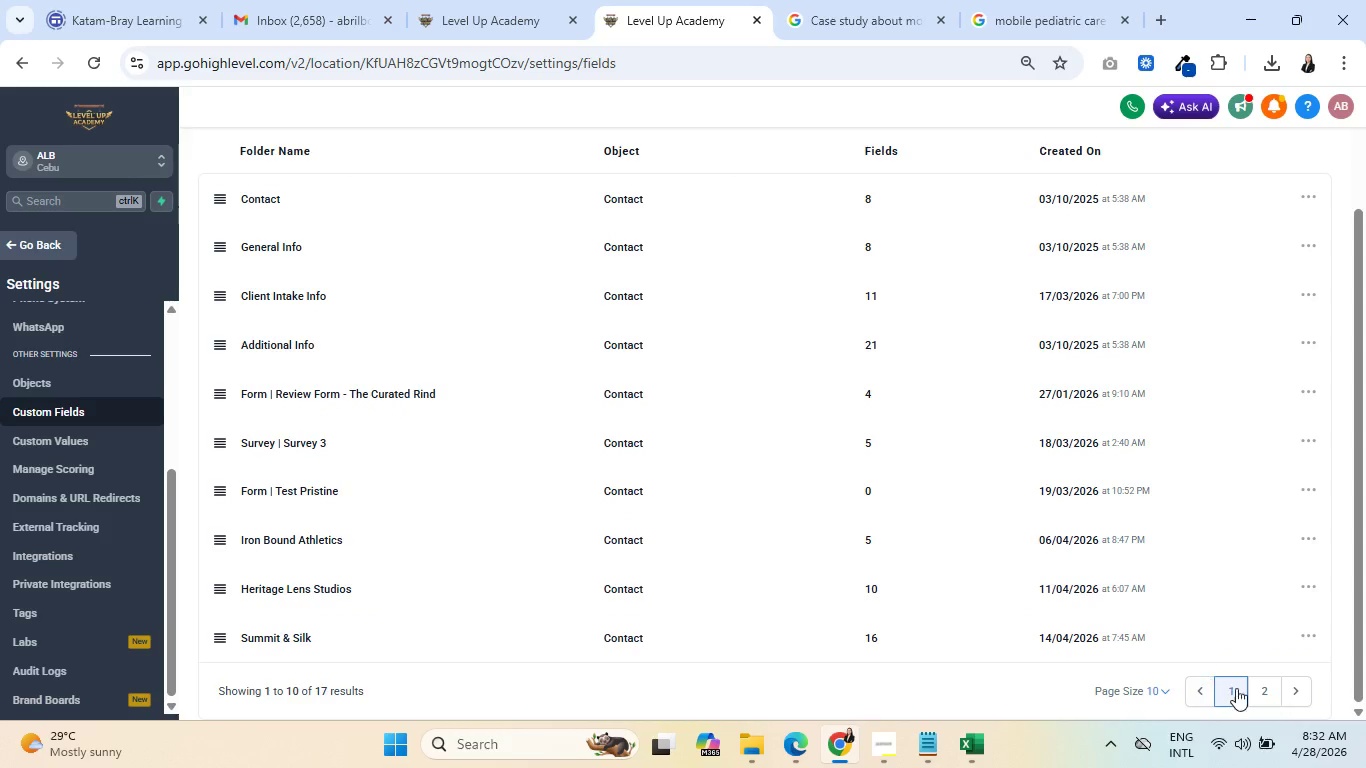 
left_click([1262, 693])
 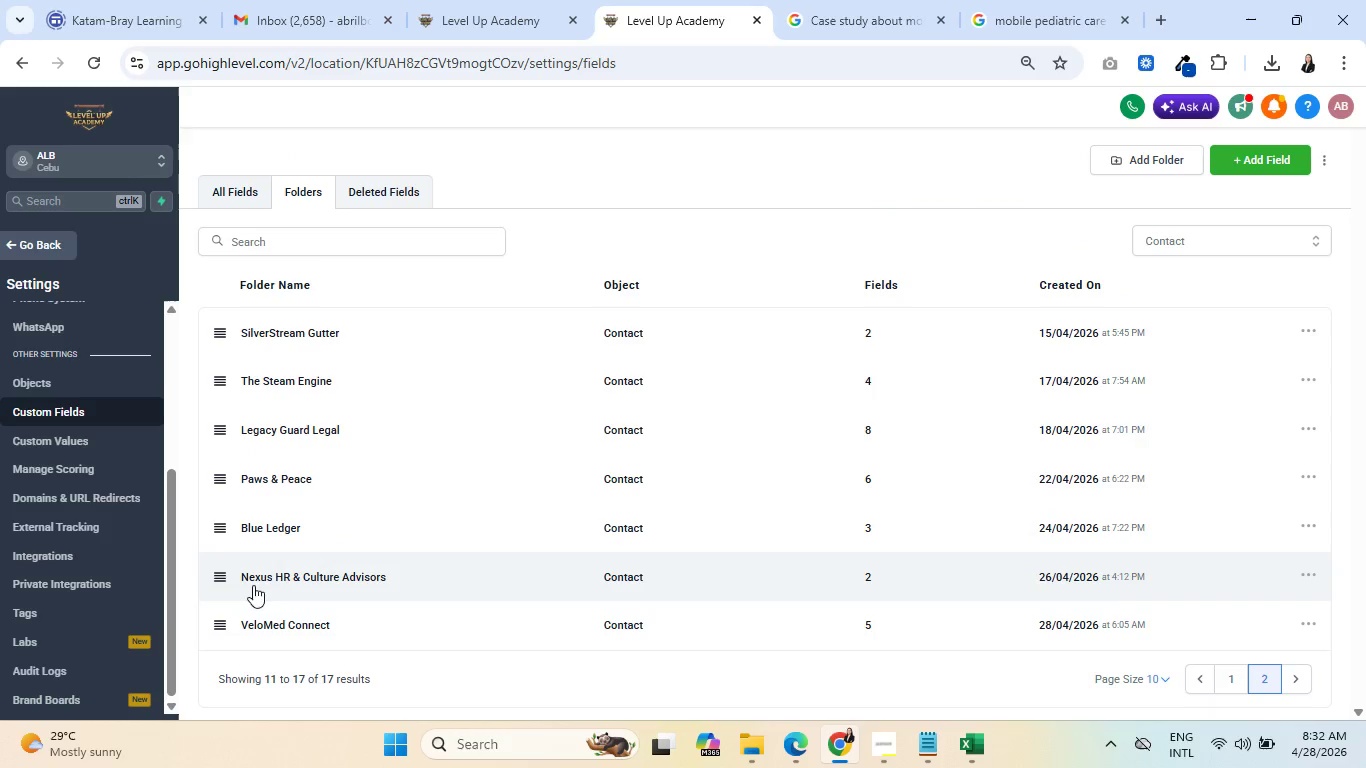 
left_click([275, 618])
 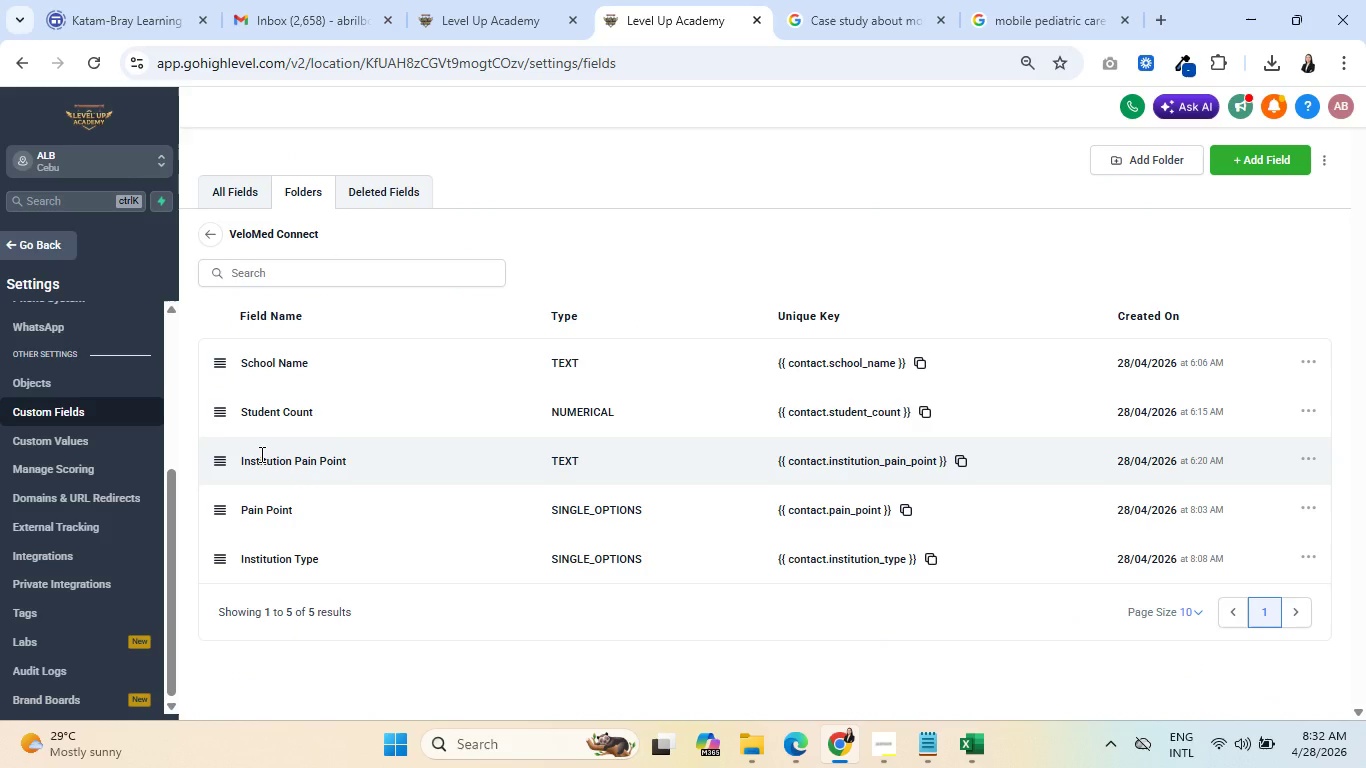 
wait(11.0)
 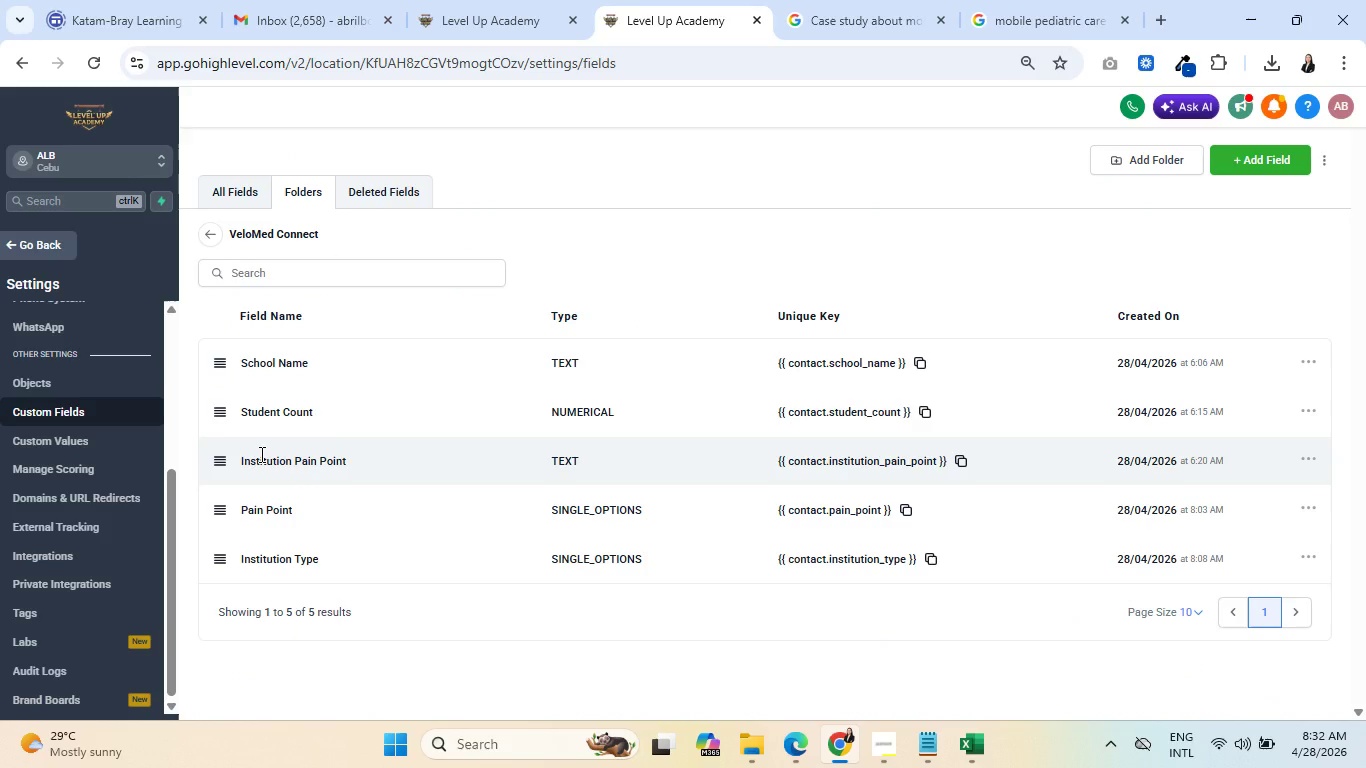 
left_click([1311, 459])
 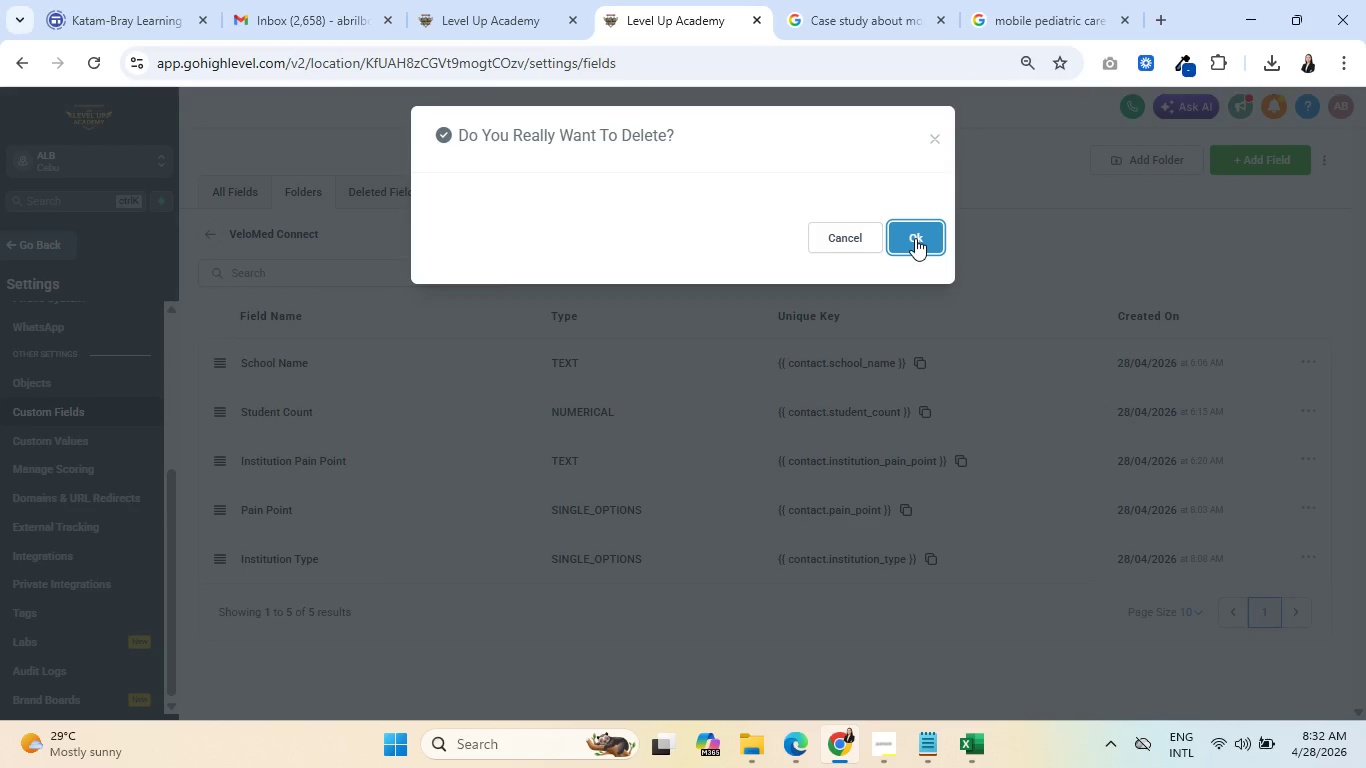 
left_click([915, 238])
 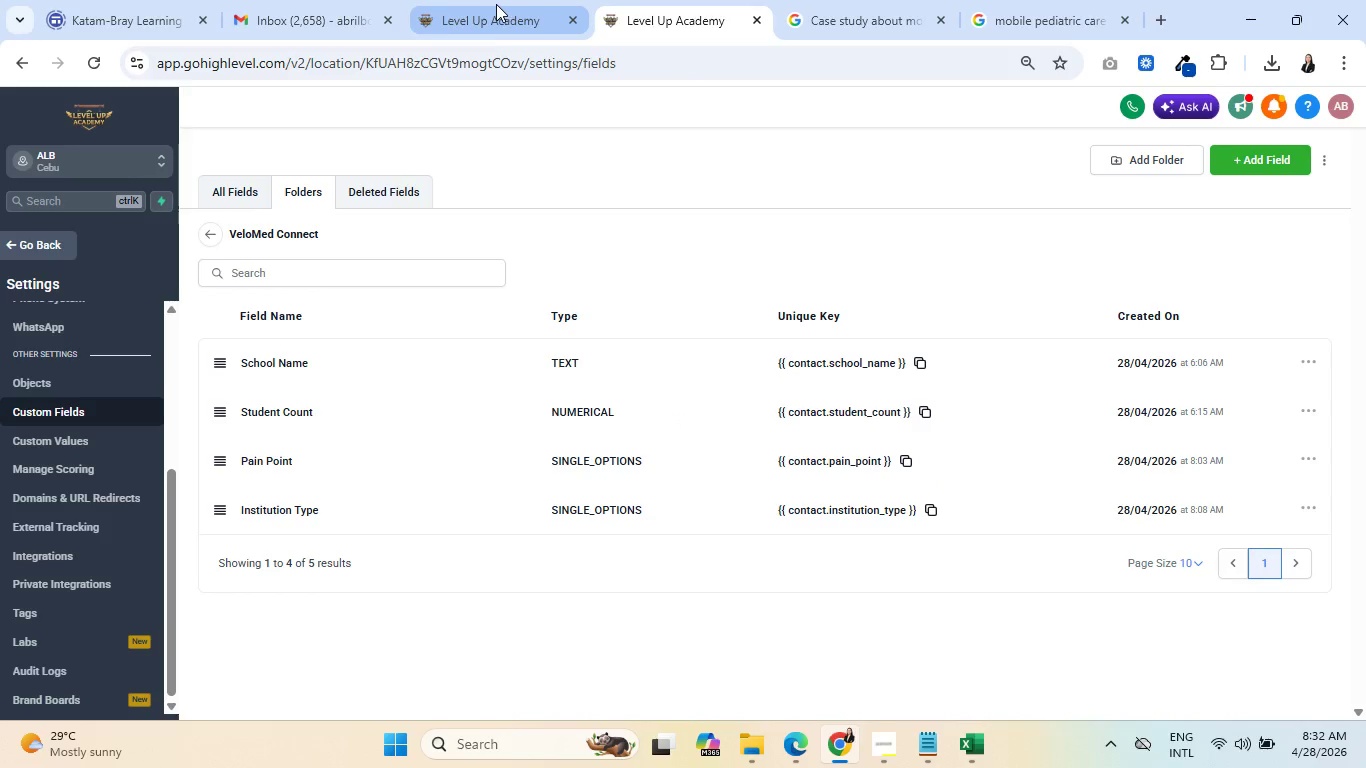 
wait(7.66)
 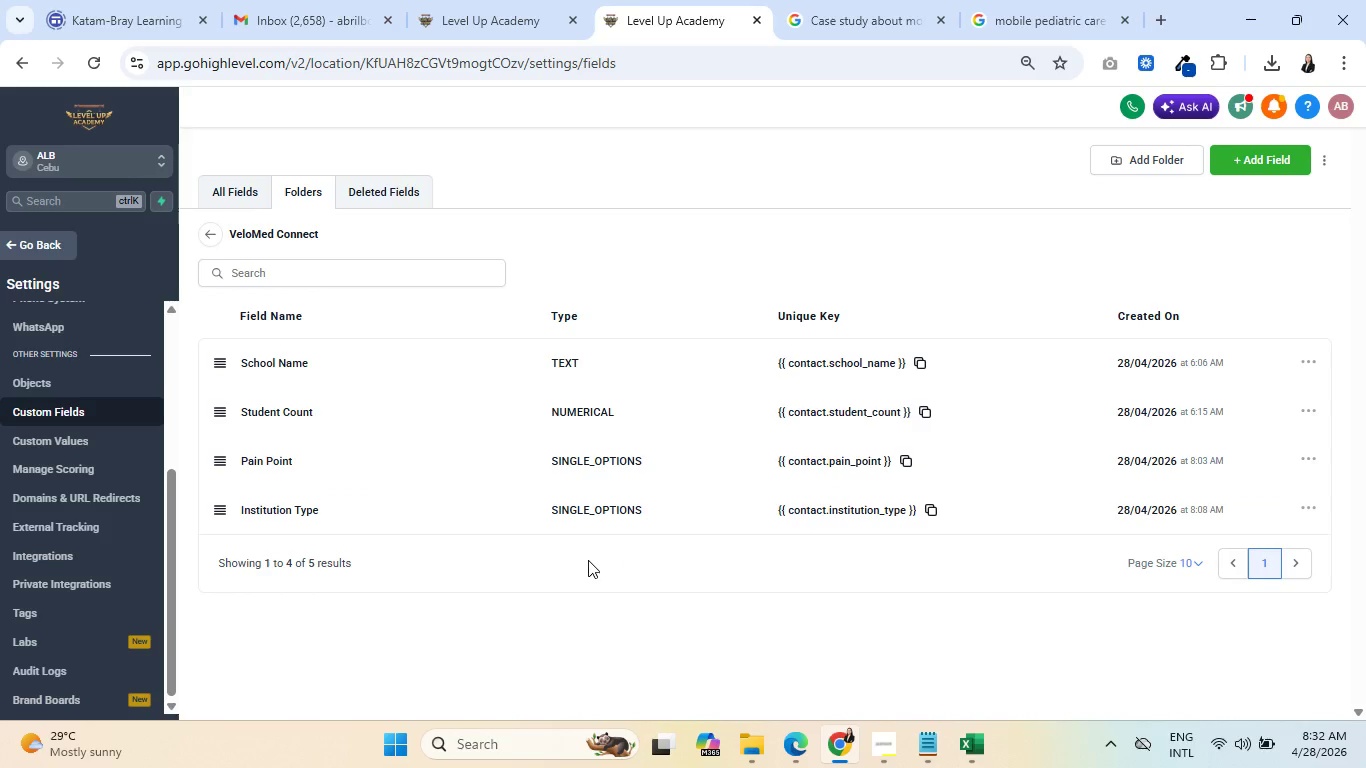 
left_click([479, 3])
 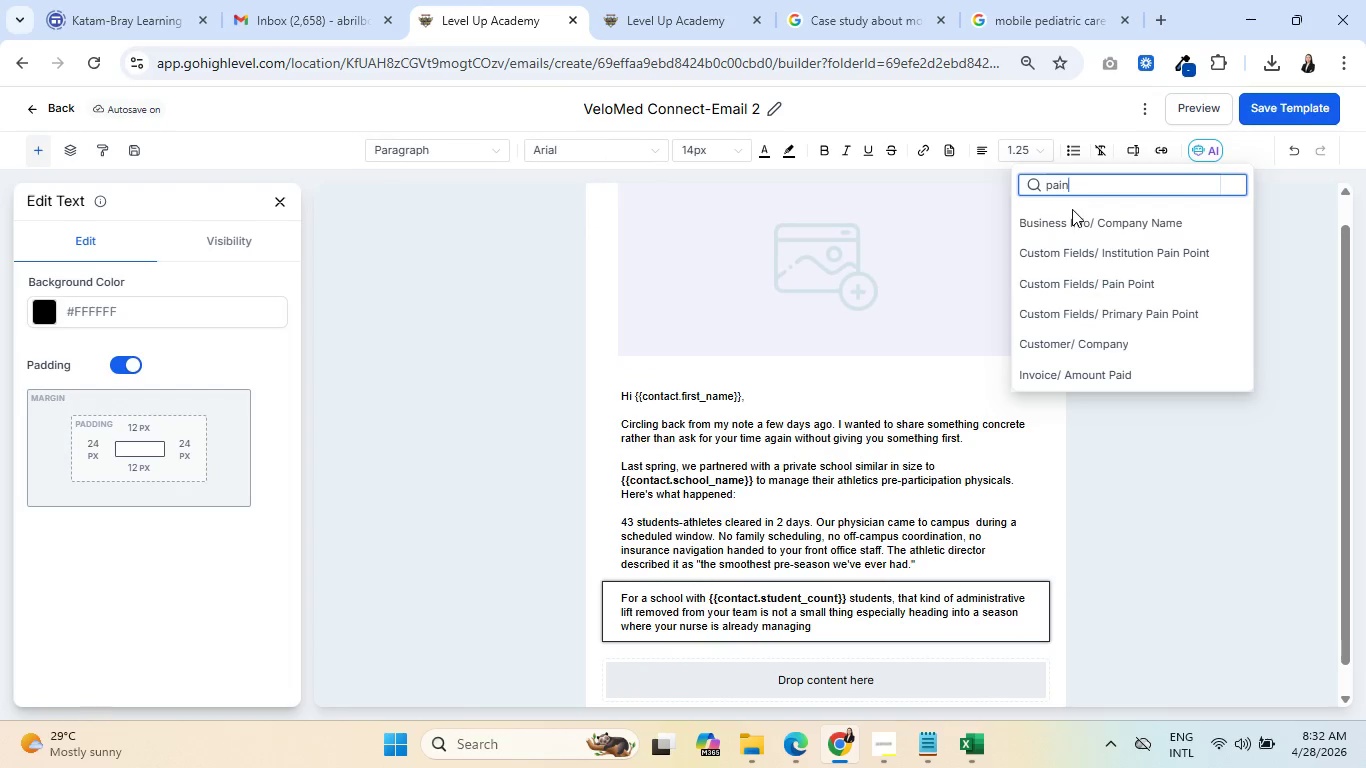 
left_click_drag(start_coordinate=[1114, 185], to_coordinate=[1038, 181])
 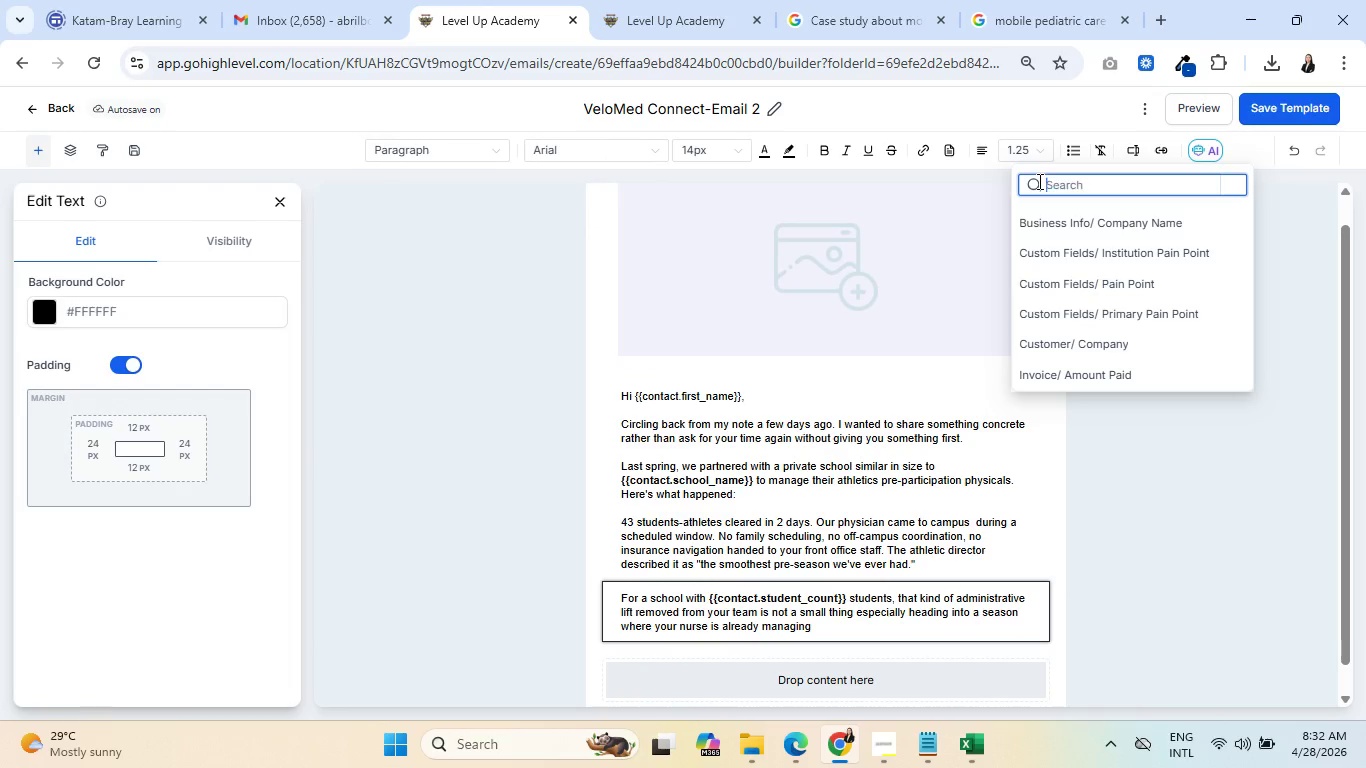 
key(Backspace)
type(pain)
 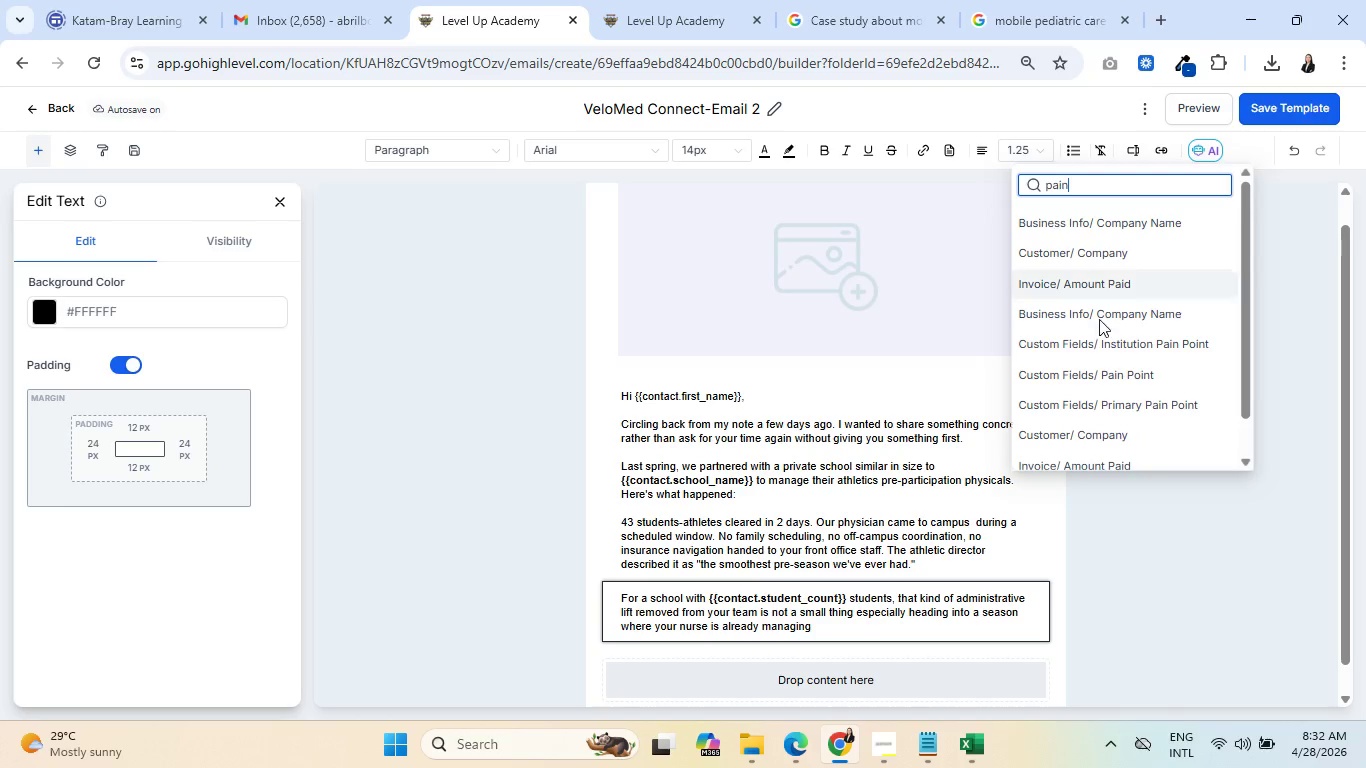 
left_click([1120, 372])
 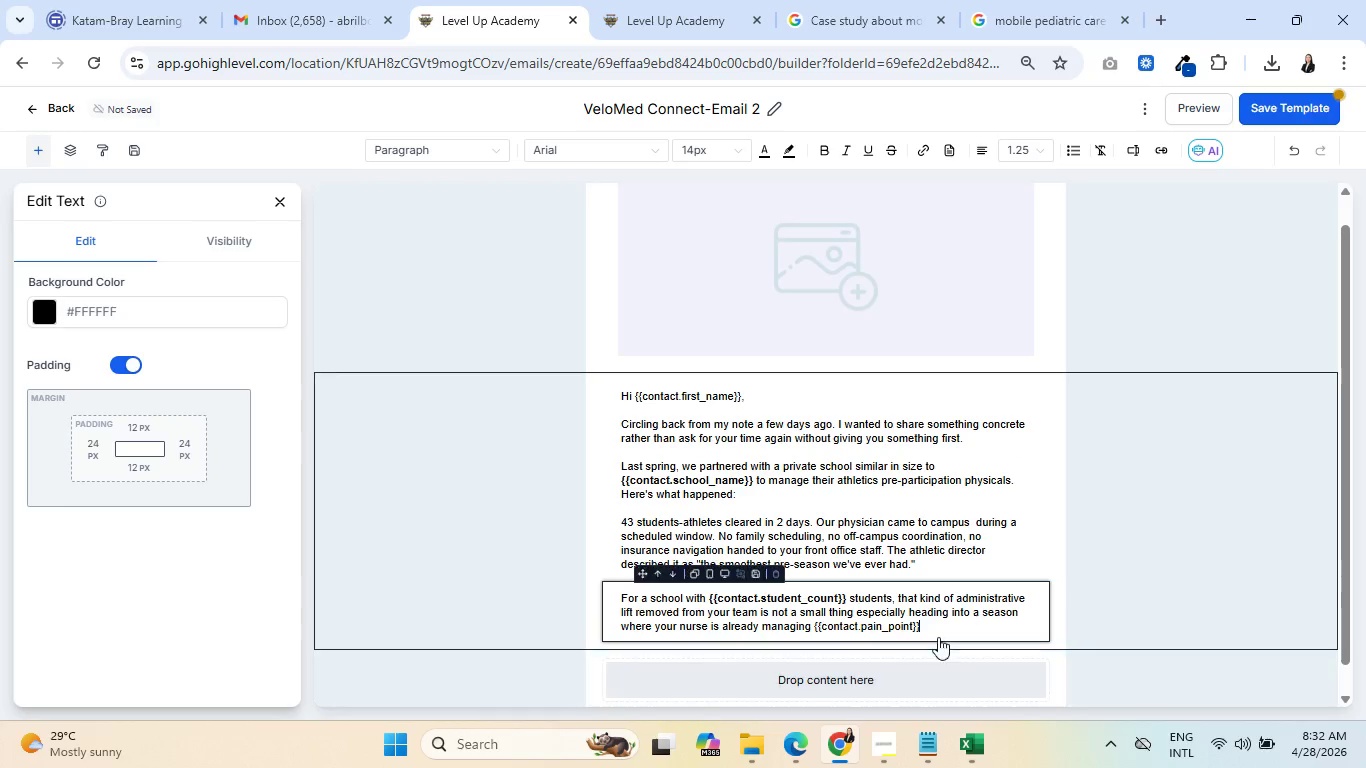 
left_click_drag(start_coordinate=[929, 629], to_coordinate=[815, 628])
 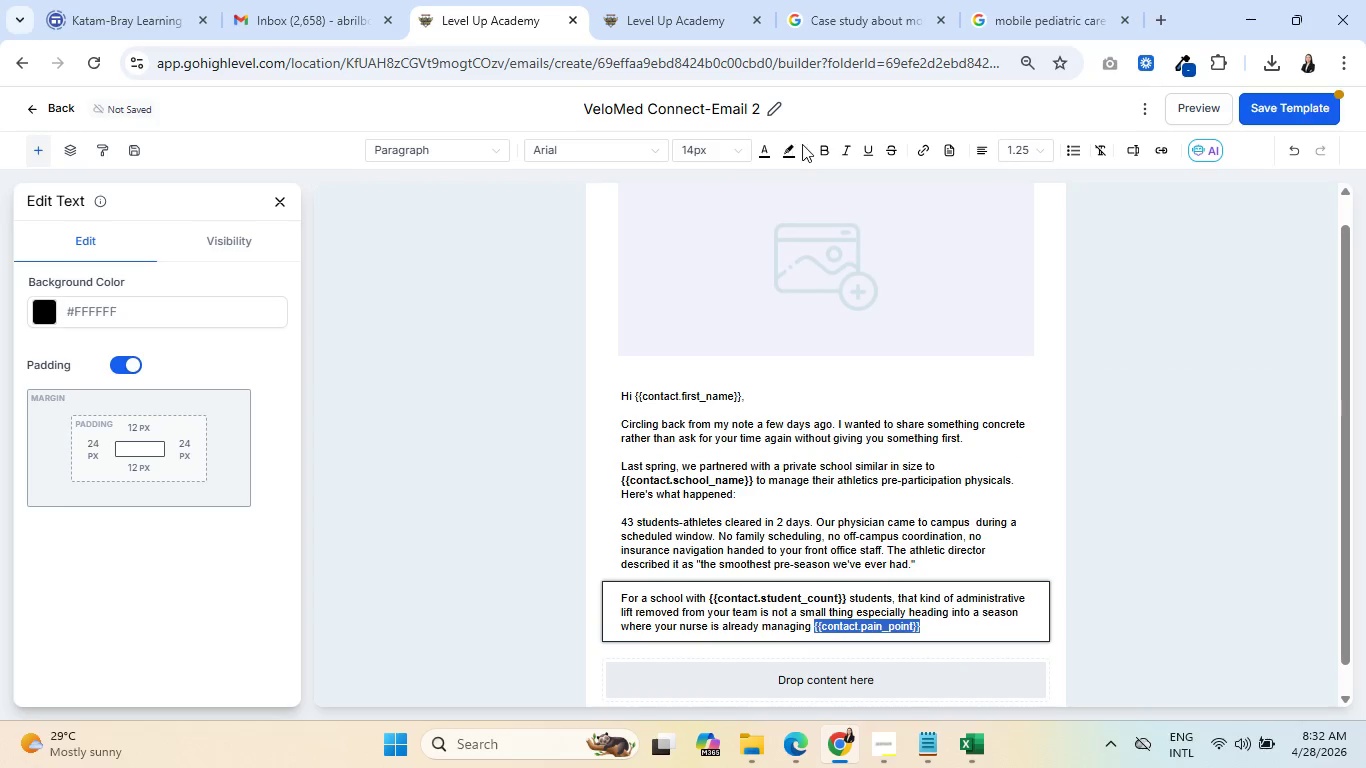 
left_click([824, 150])
 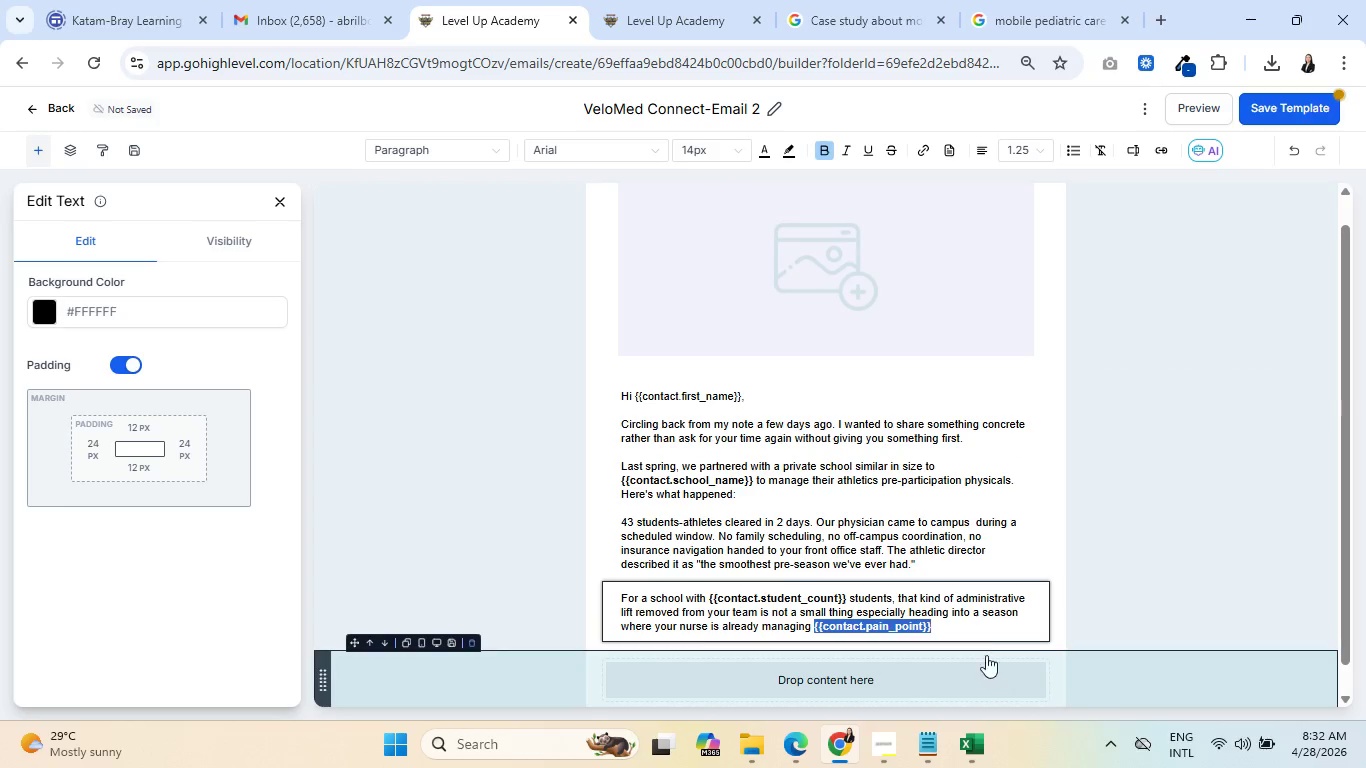 
left_click([975, 627])
 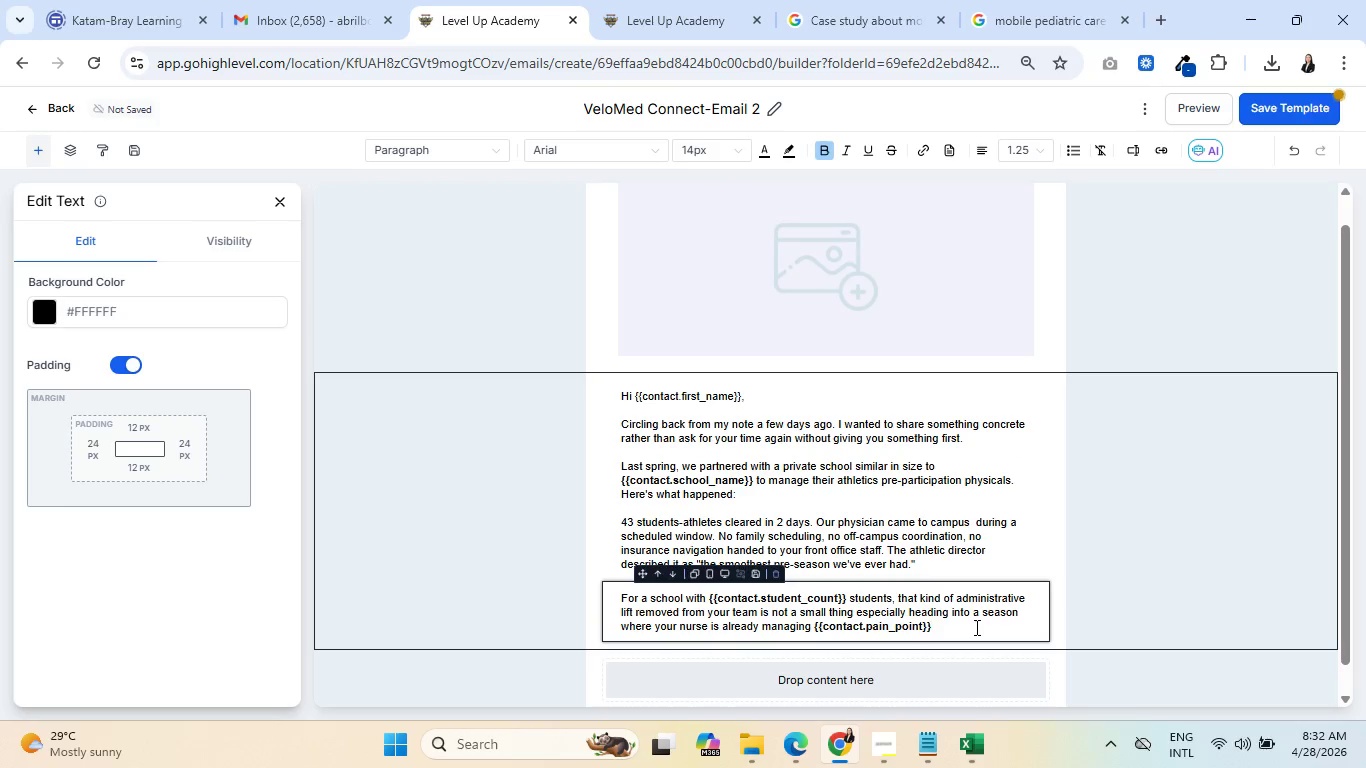 
key(Space)
 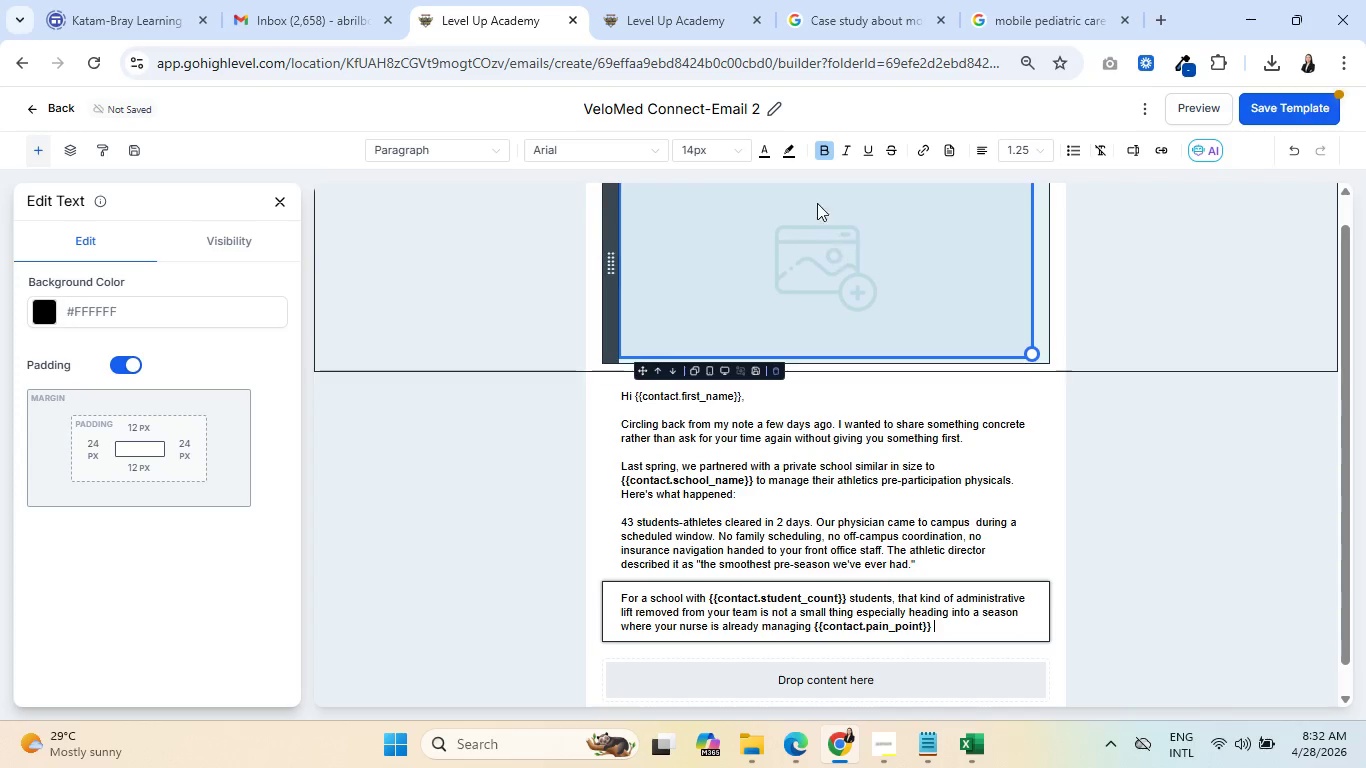 
left_click([823, 151])
 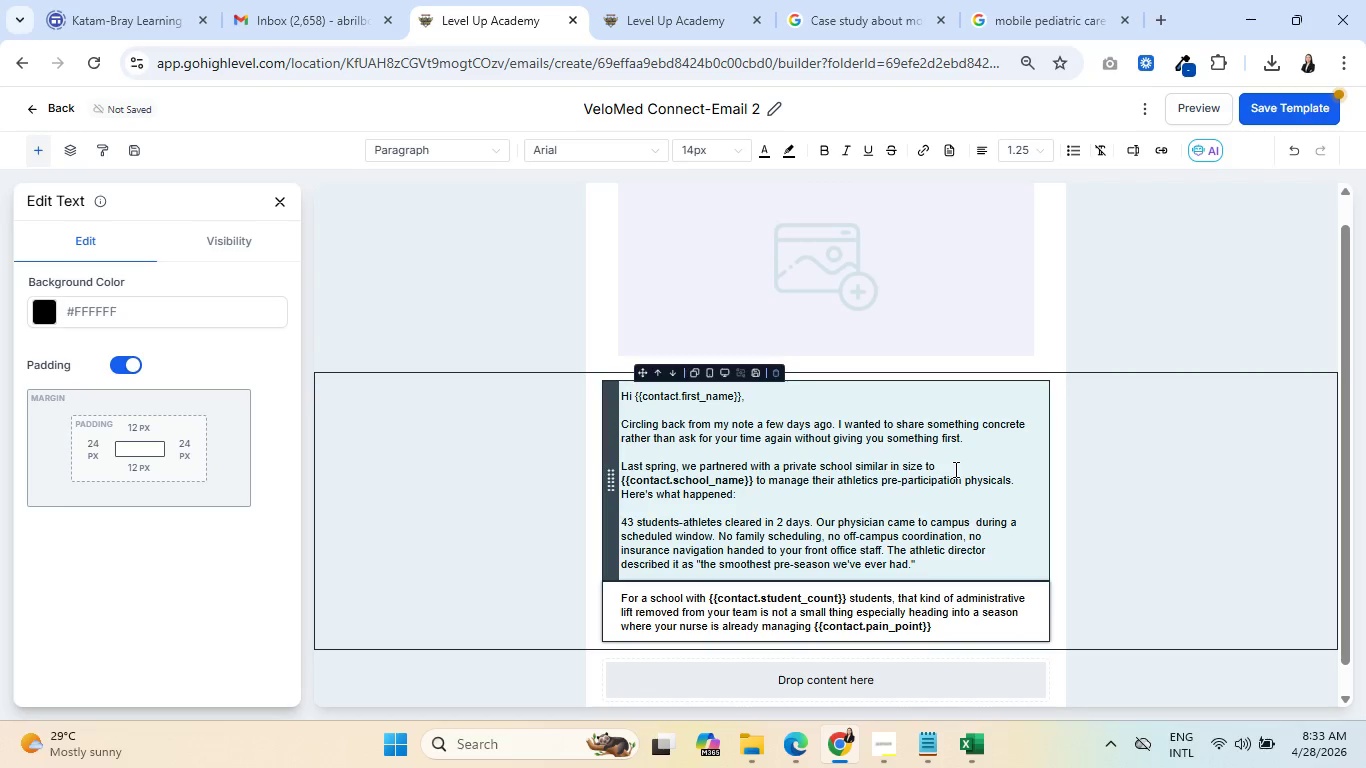 
key(Backspace)
 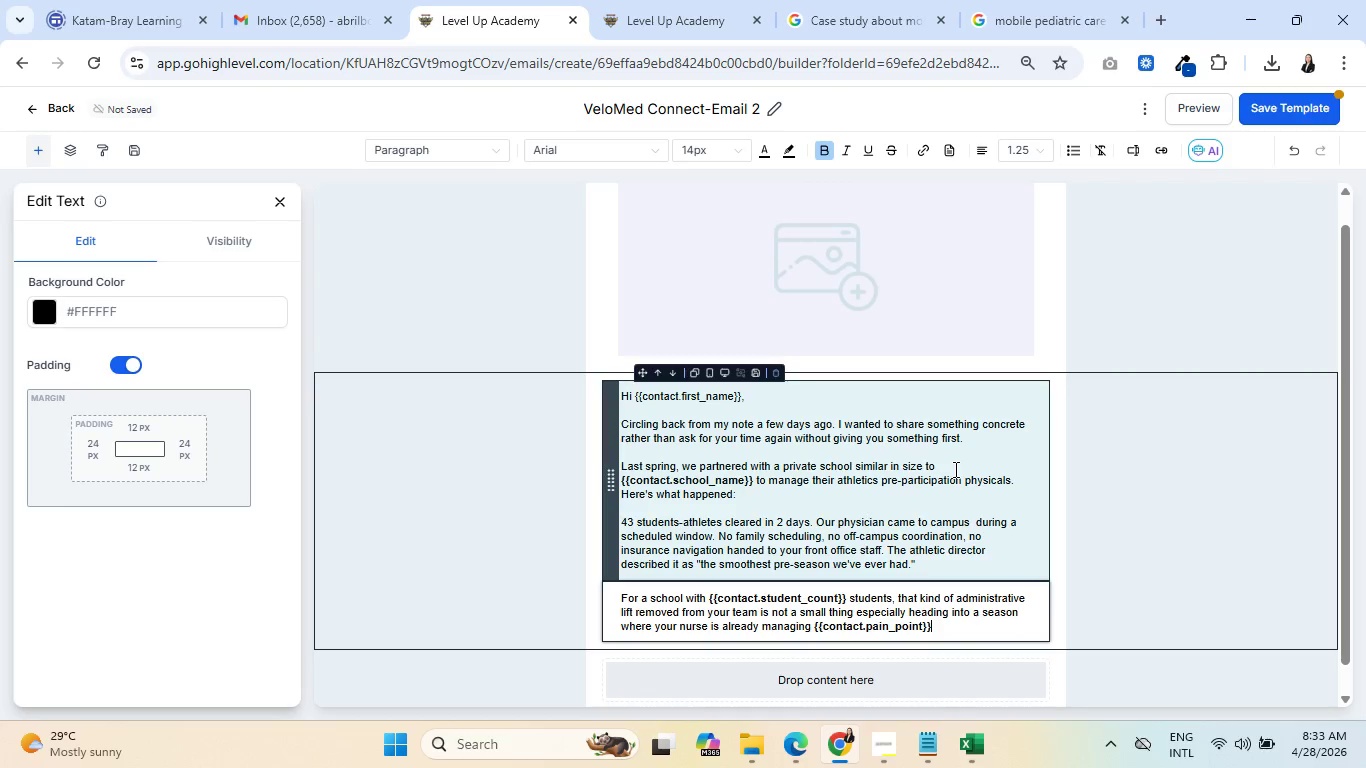 
key(Period)
 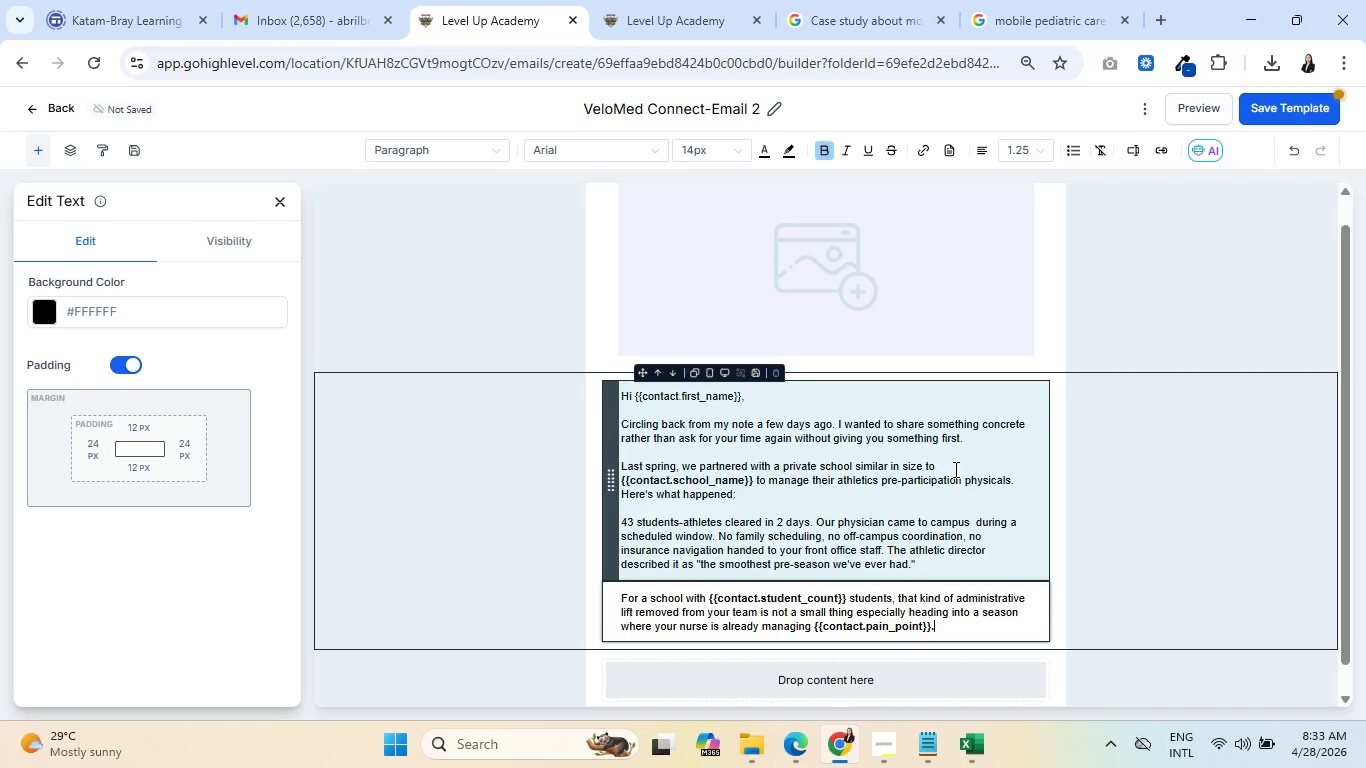 
key(Enter)
 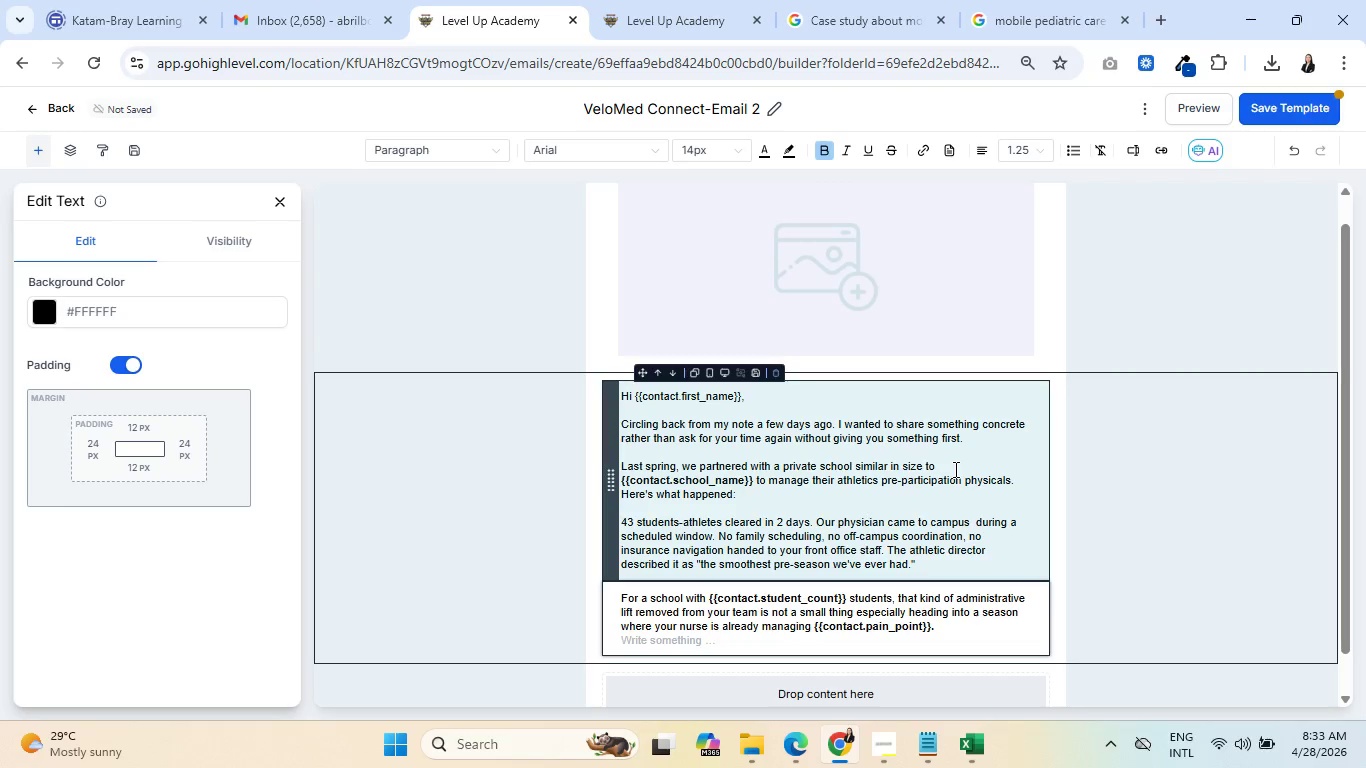 
key(Enter)
 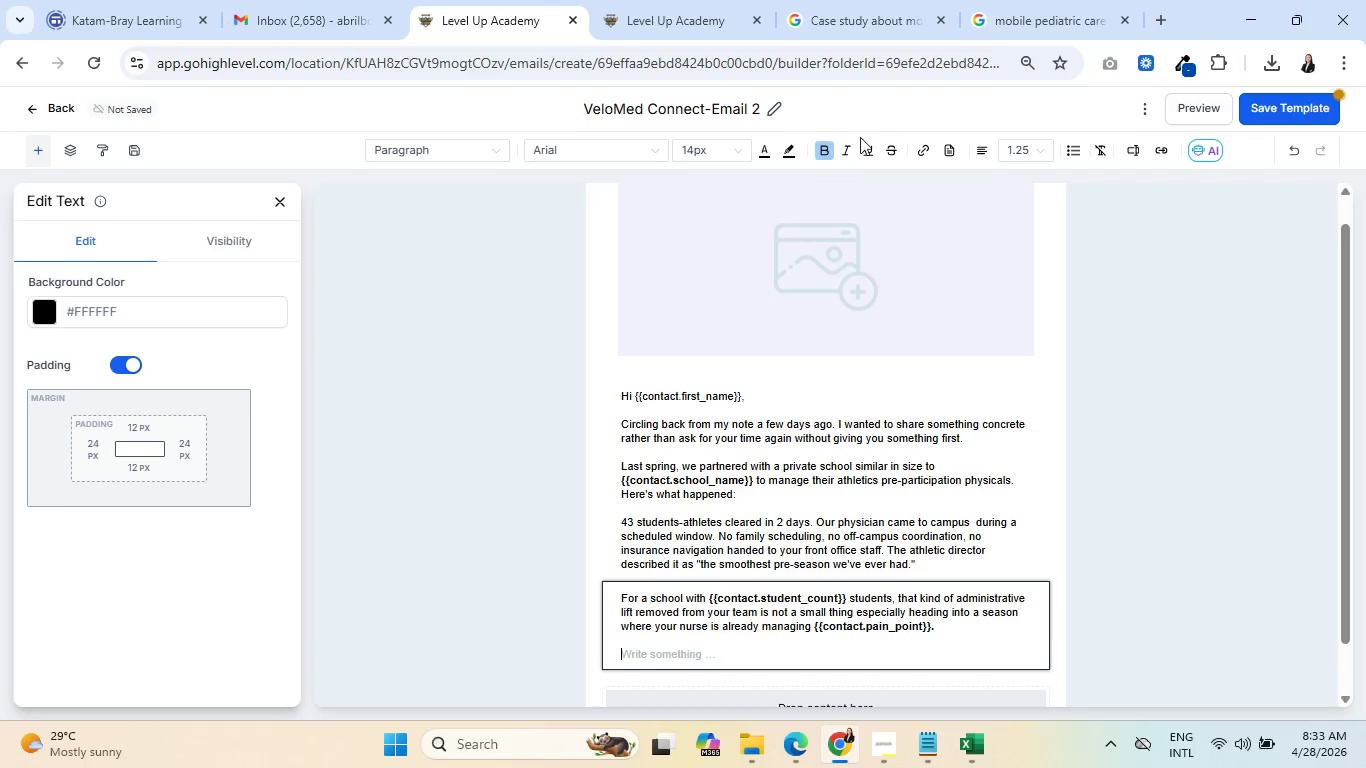 
left_click([827, 144])
 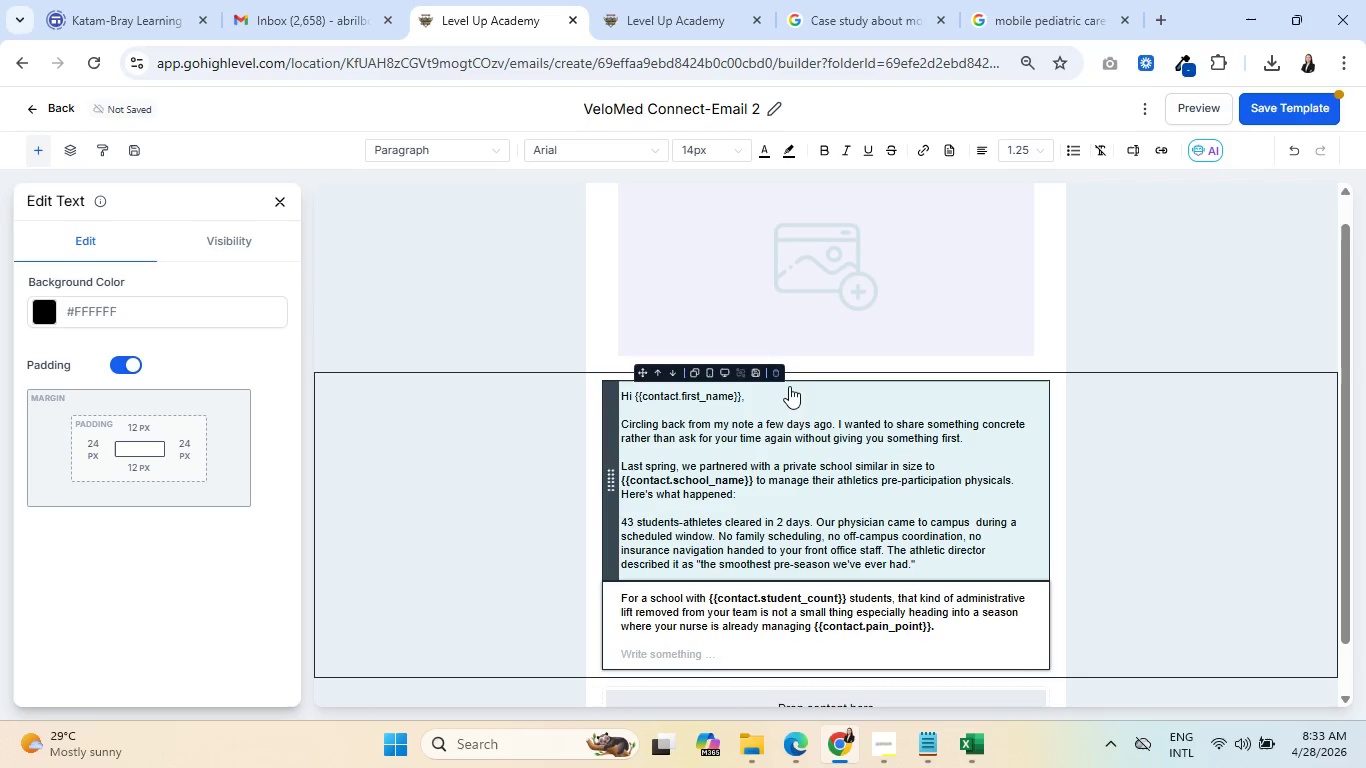 
type(w)
key(Backspace)
type(We can structure)
 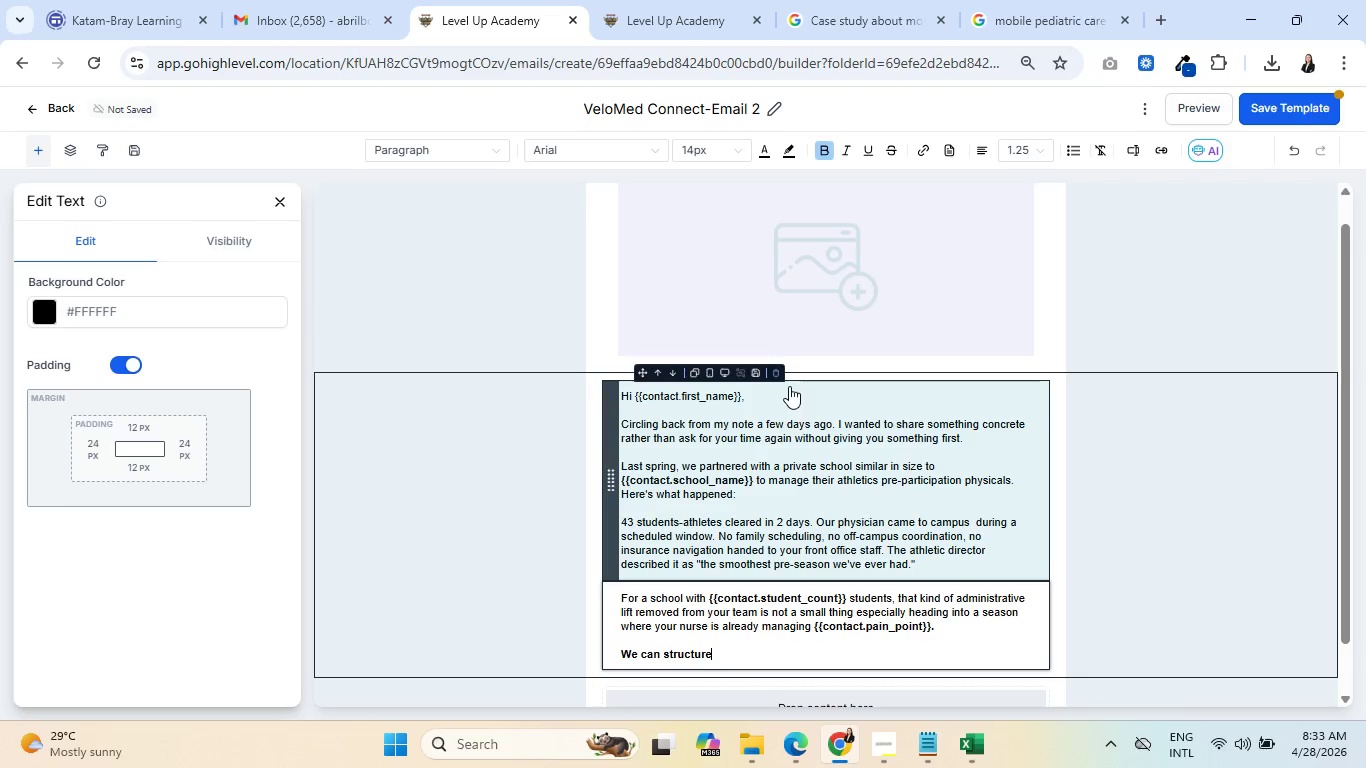 
left_click_drag(start_coordinate=[726, 652], to_coordinate=[613, 653])
 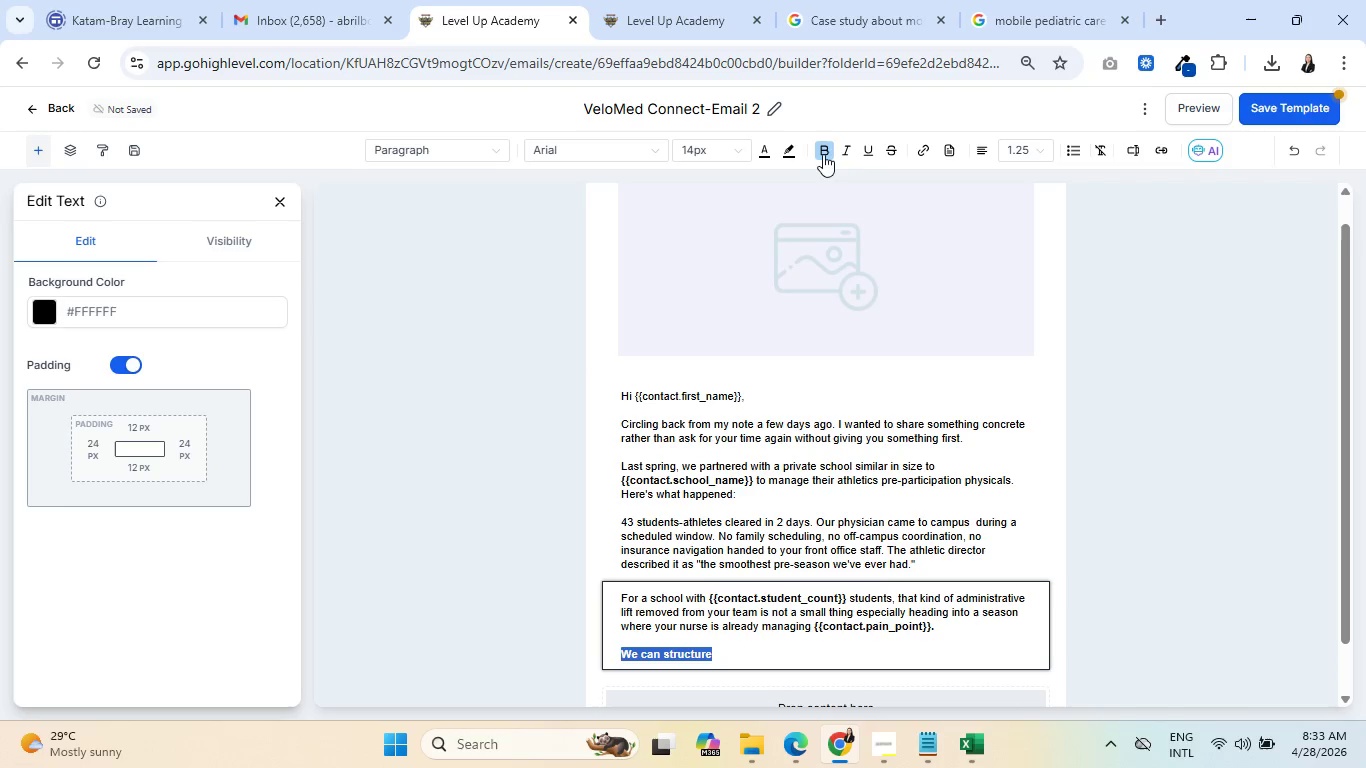 
left_click([826, 154])
 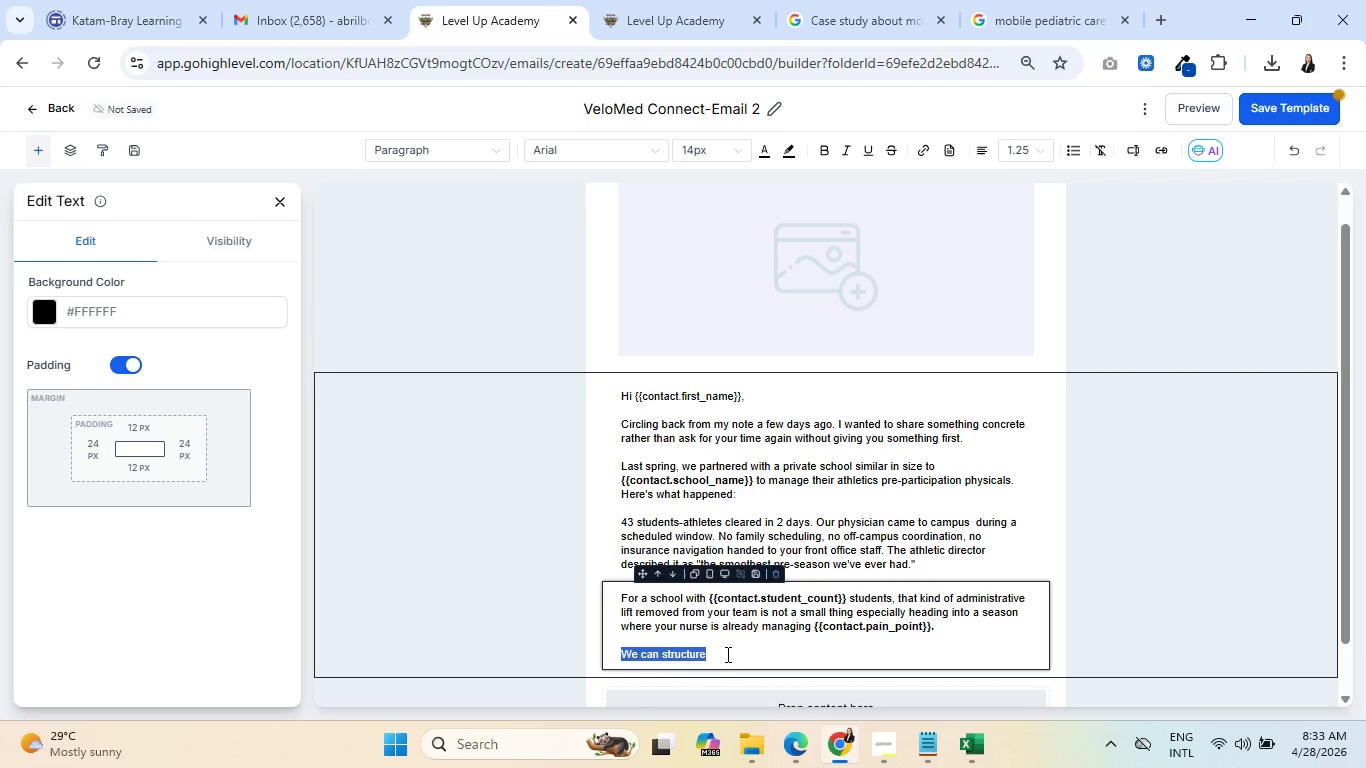 
left_click([697, 652])
 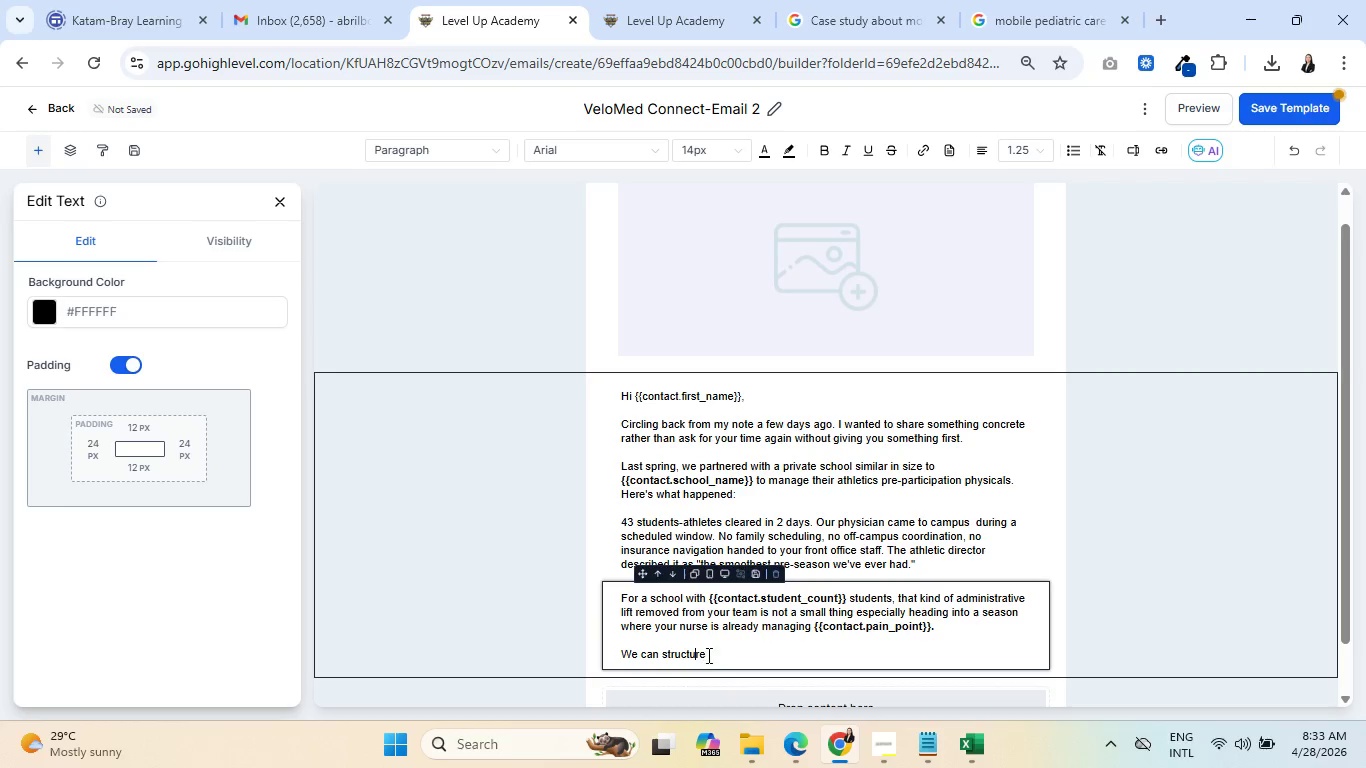 
left_click([713, 655])
 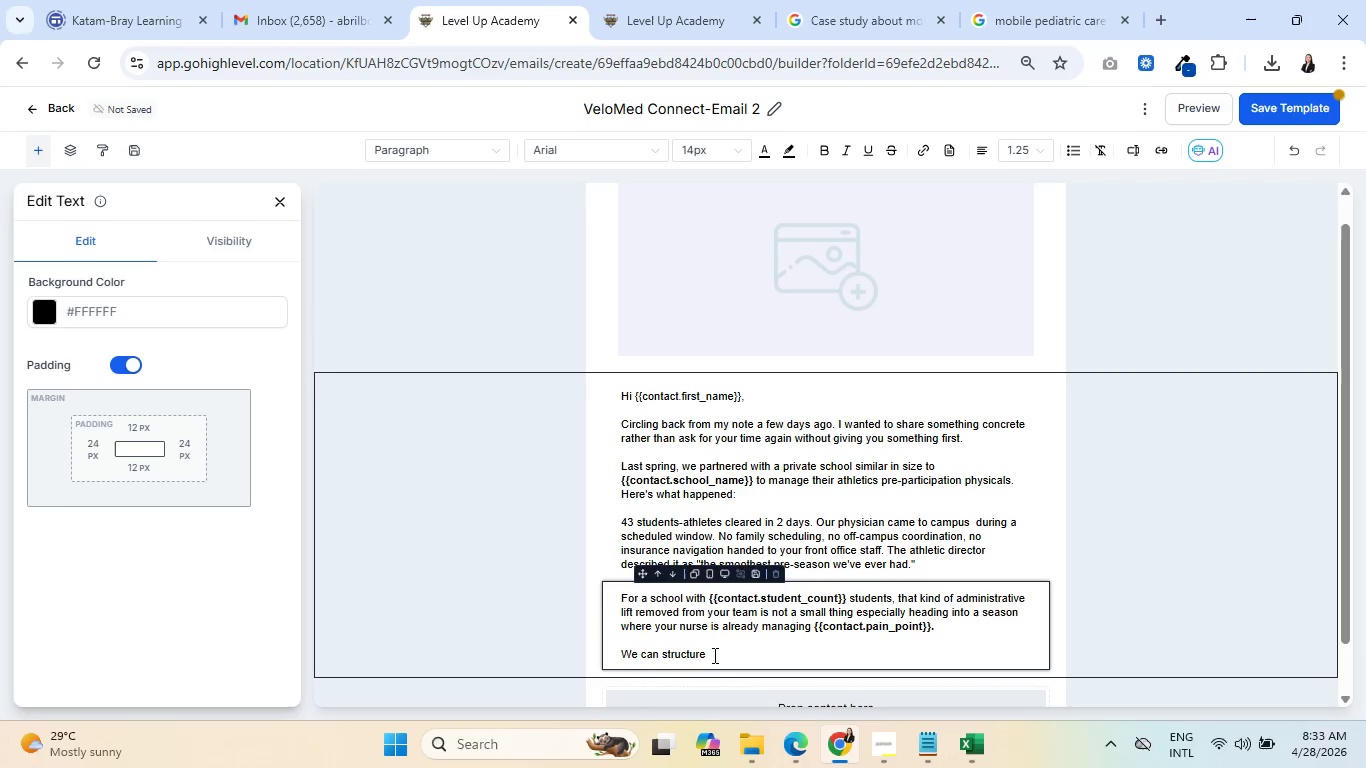 
key(Space)
 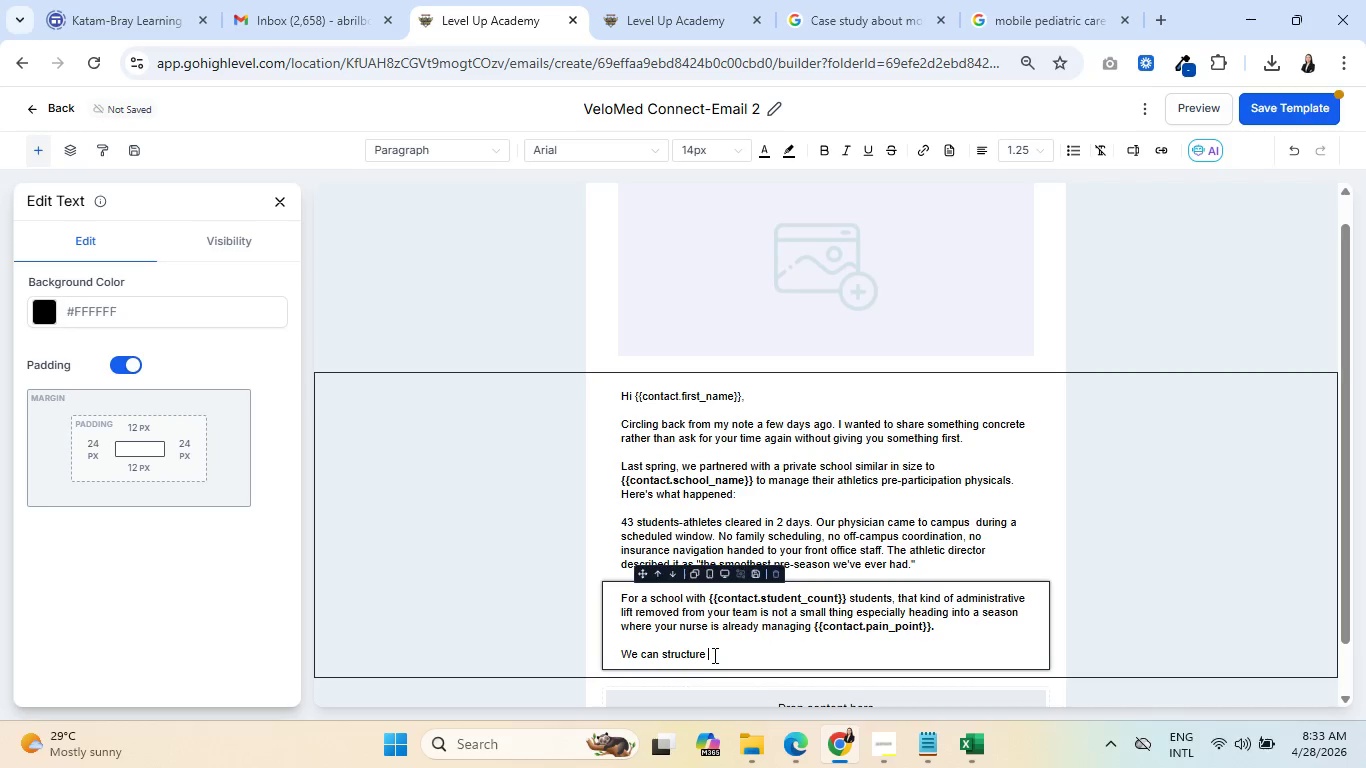 
wait(6.11)
 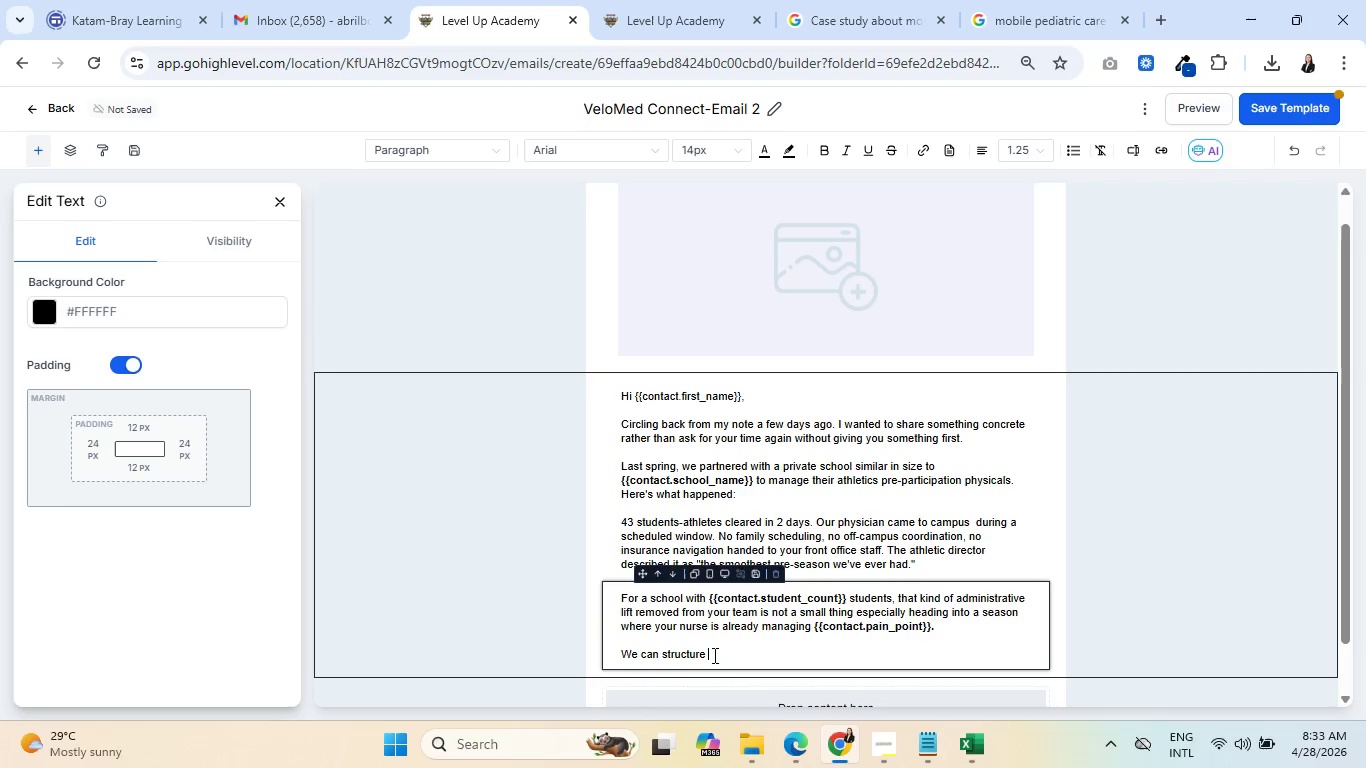 
type(a partnership )
 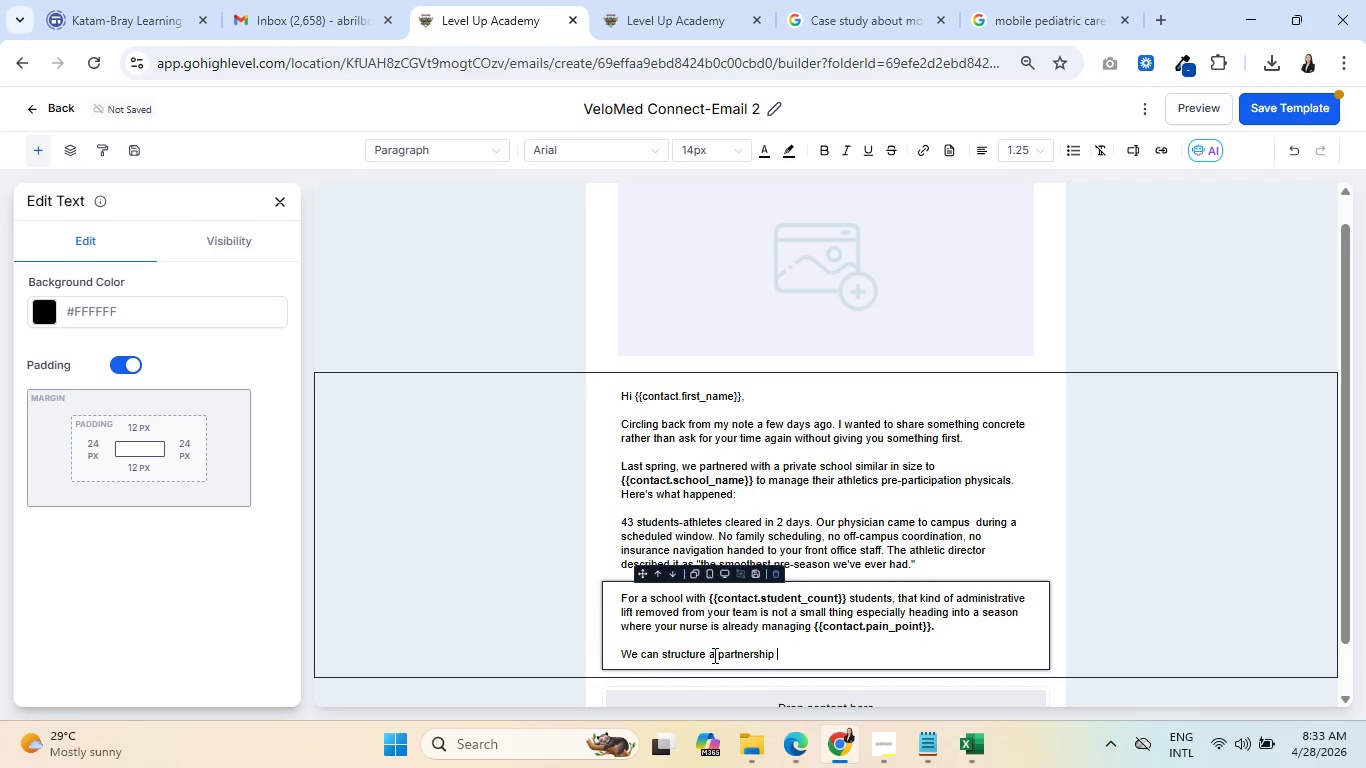 
type(specifuc)
key(Backspace)
key(Backspace)
type(ically )
 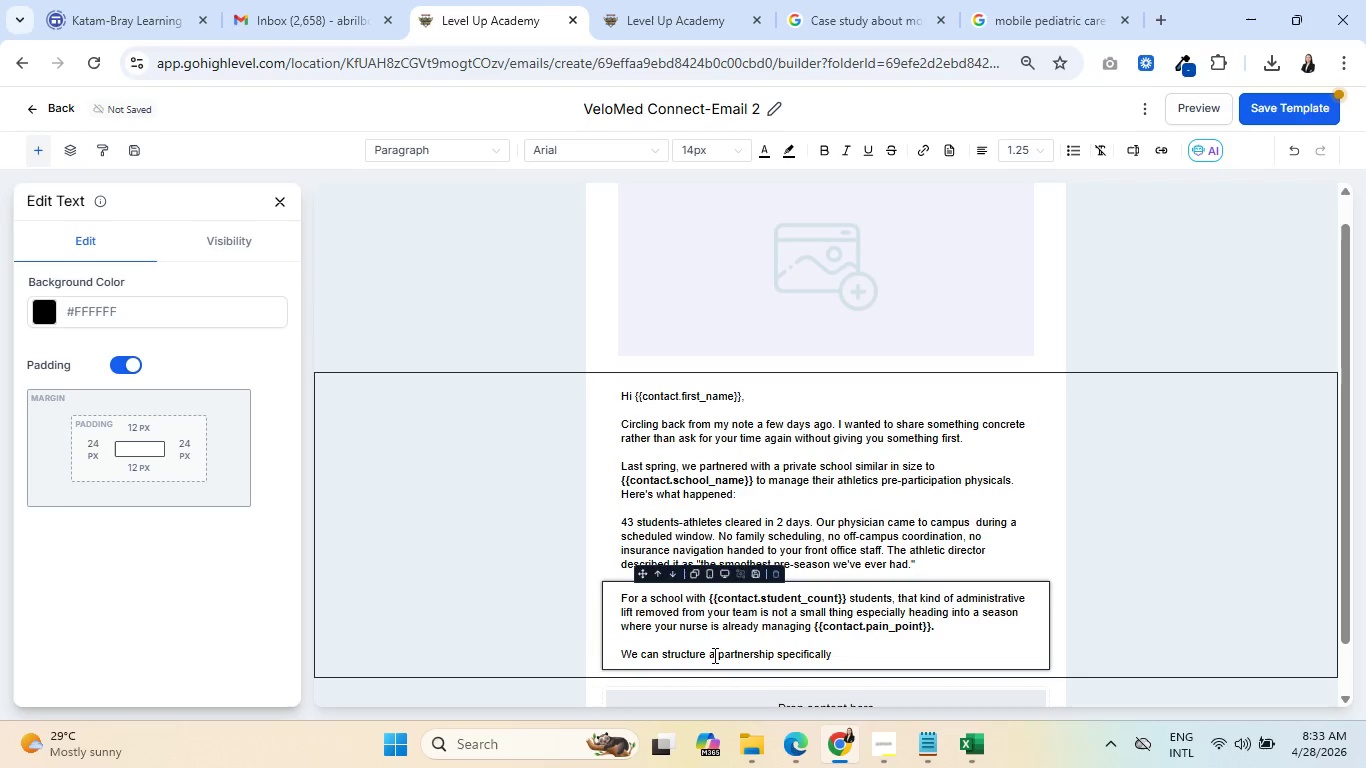 
type(around your athletic calenar)
key(Backspace)
key(Backspace)
type(dar)
 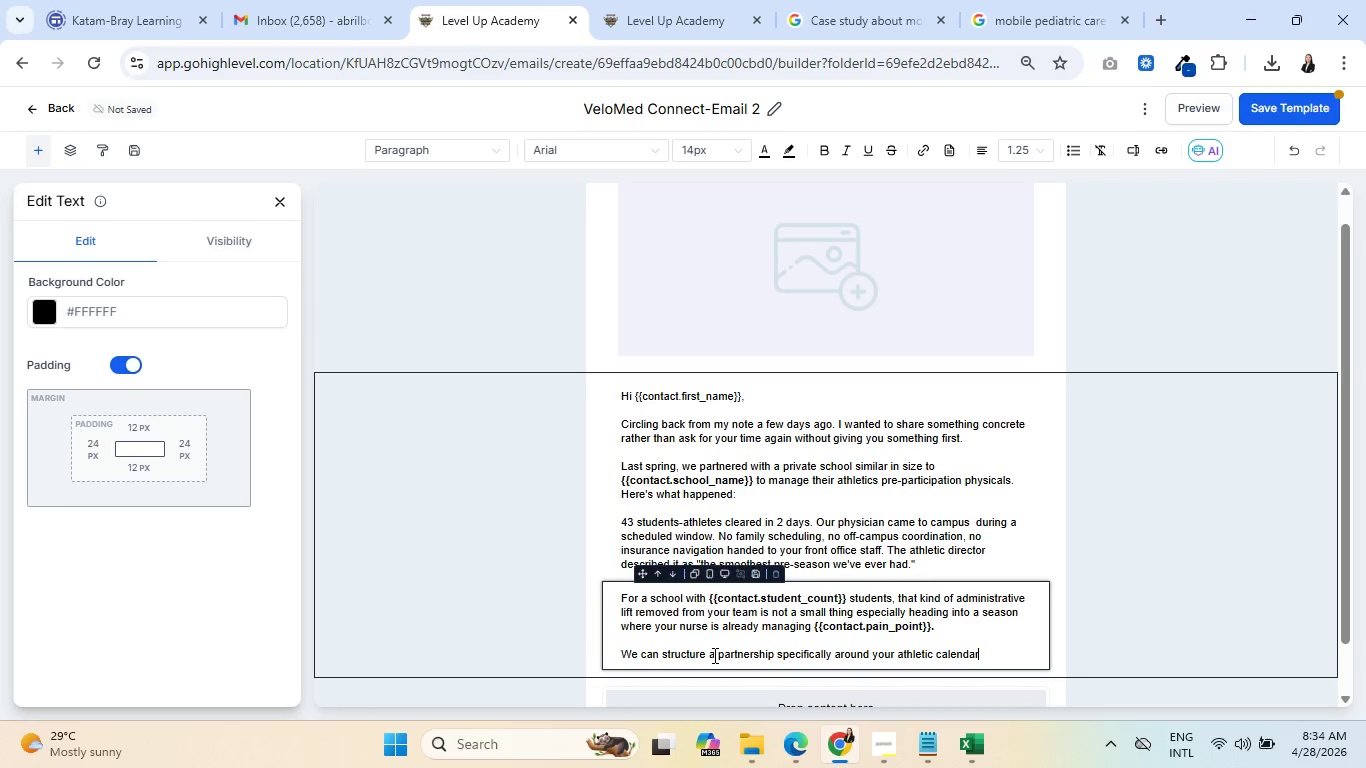 
key(Period)
 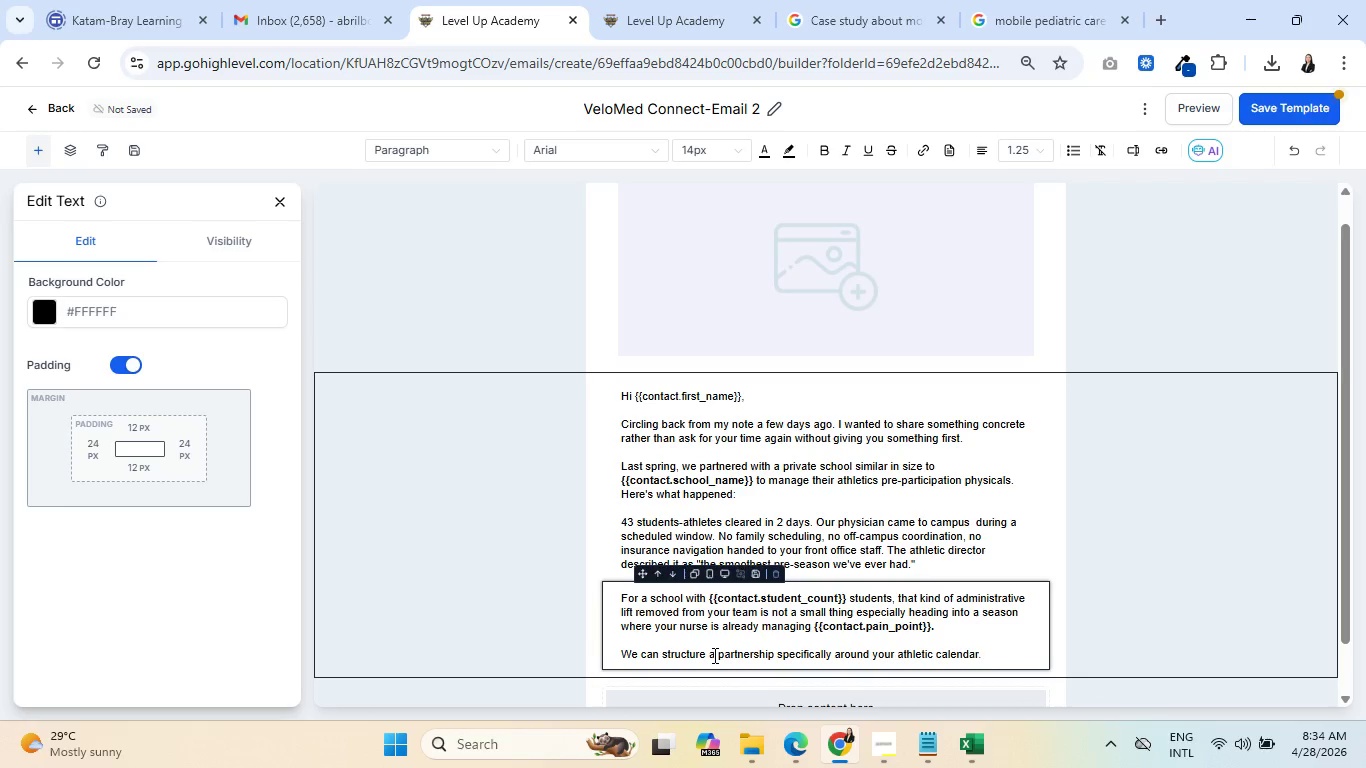 
wait(5.02)
 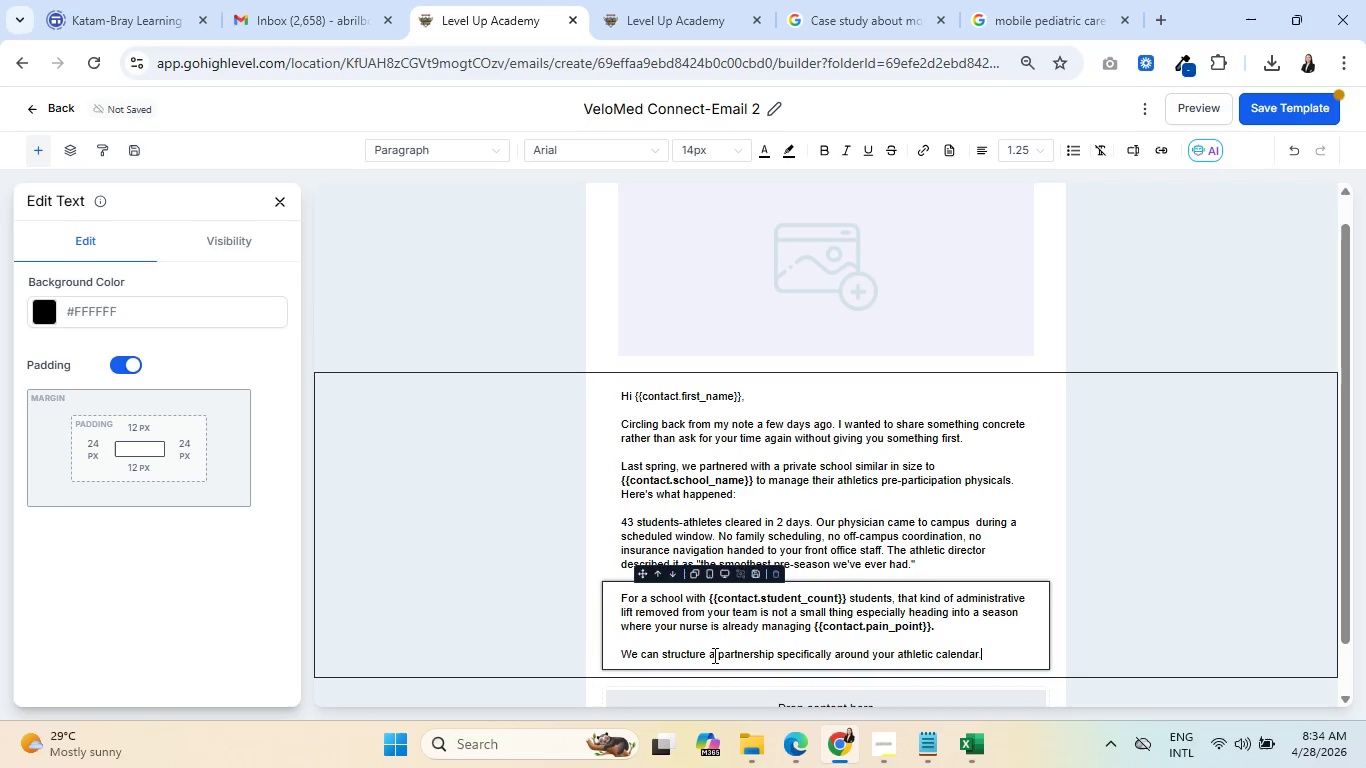 
key(Backspace)
 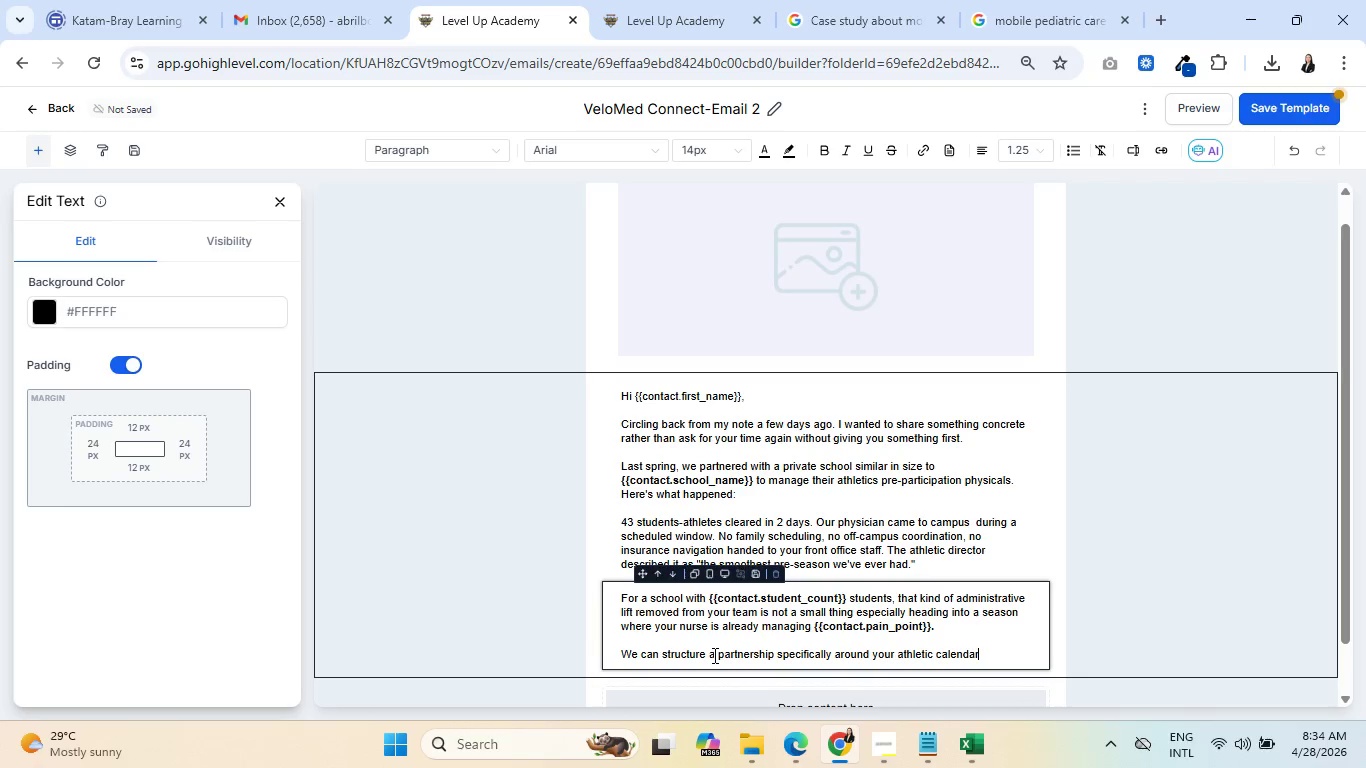 
key(Comma)
 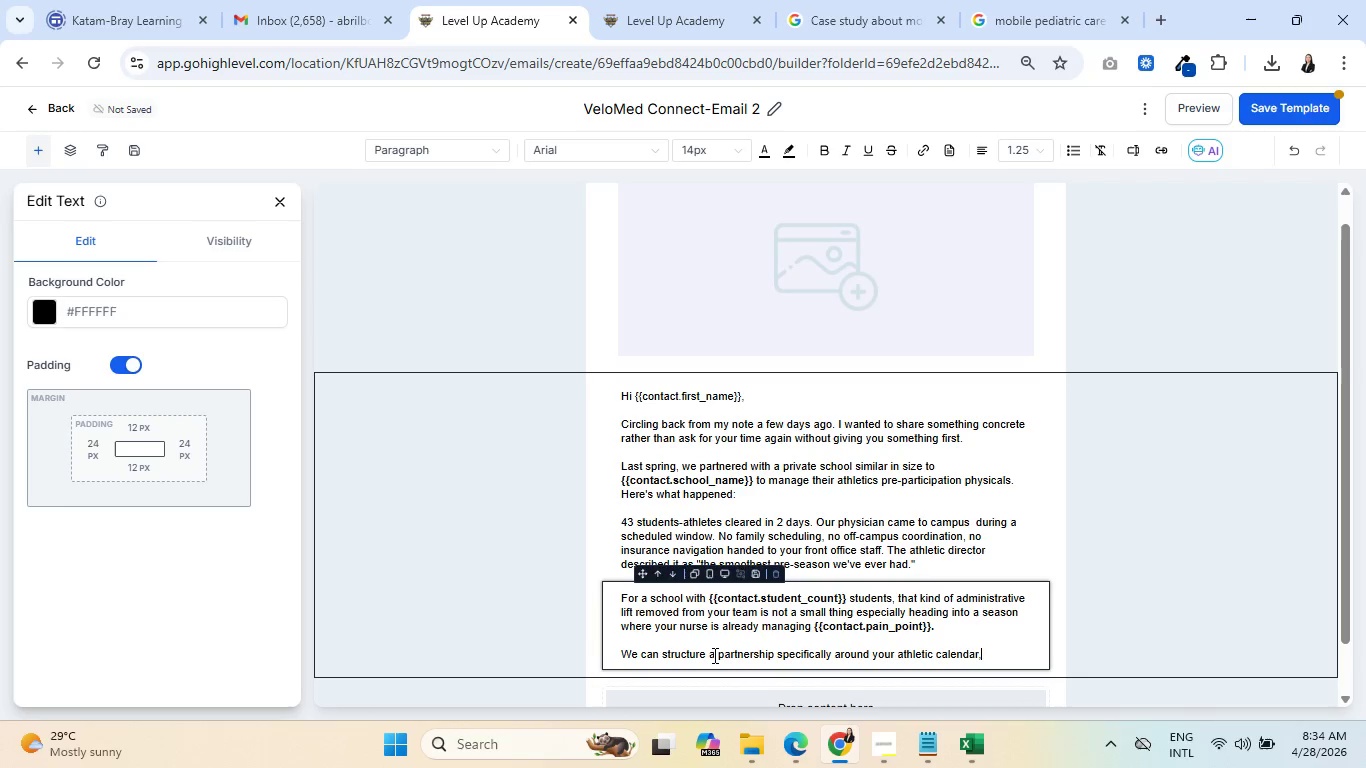 
key(Space)
 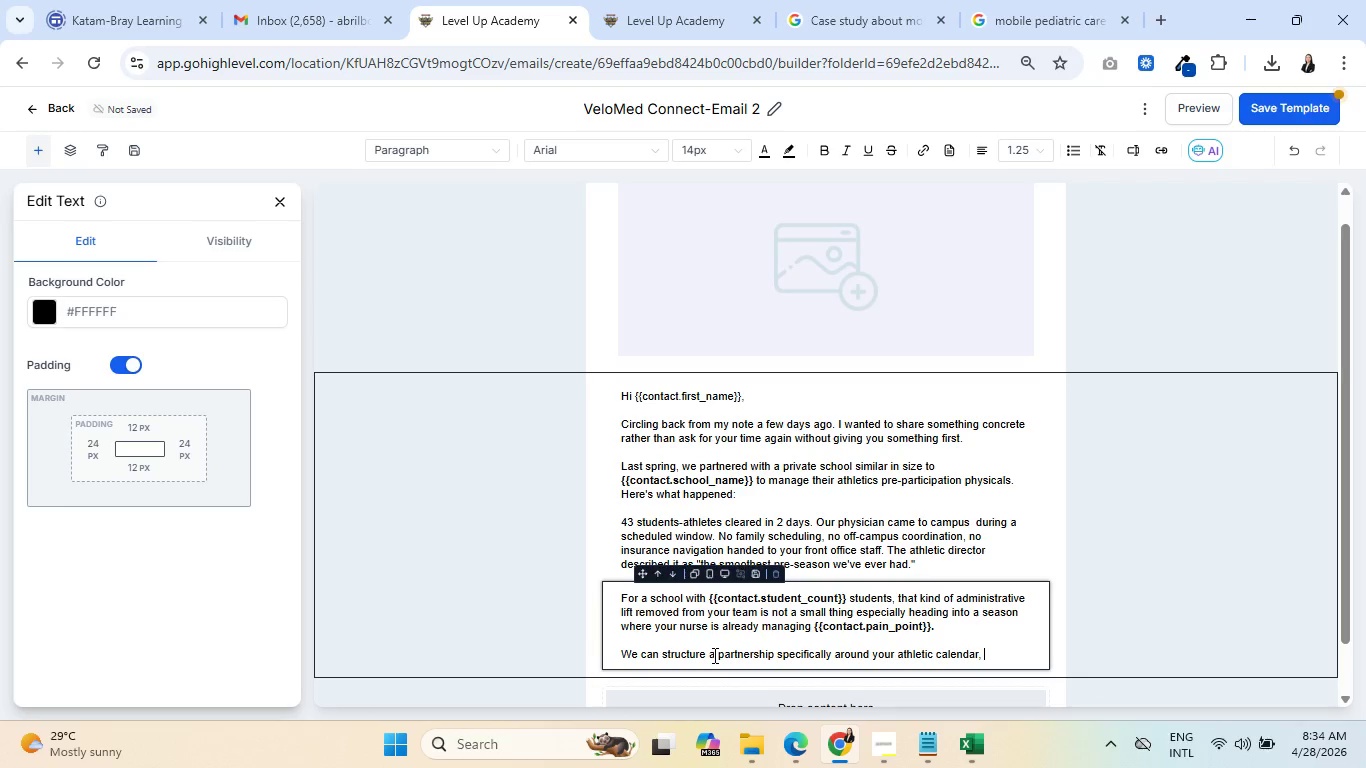 
wait(9.66)
 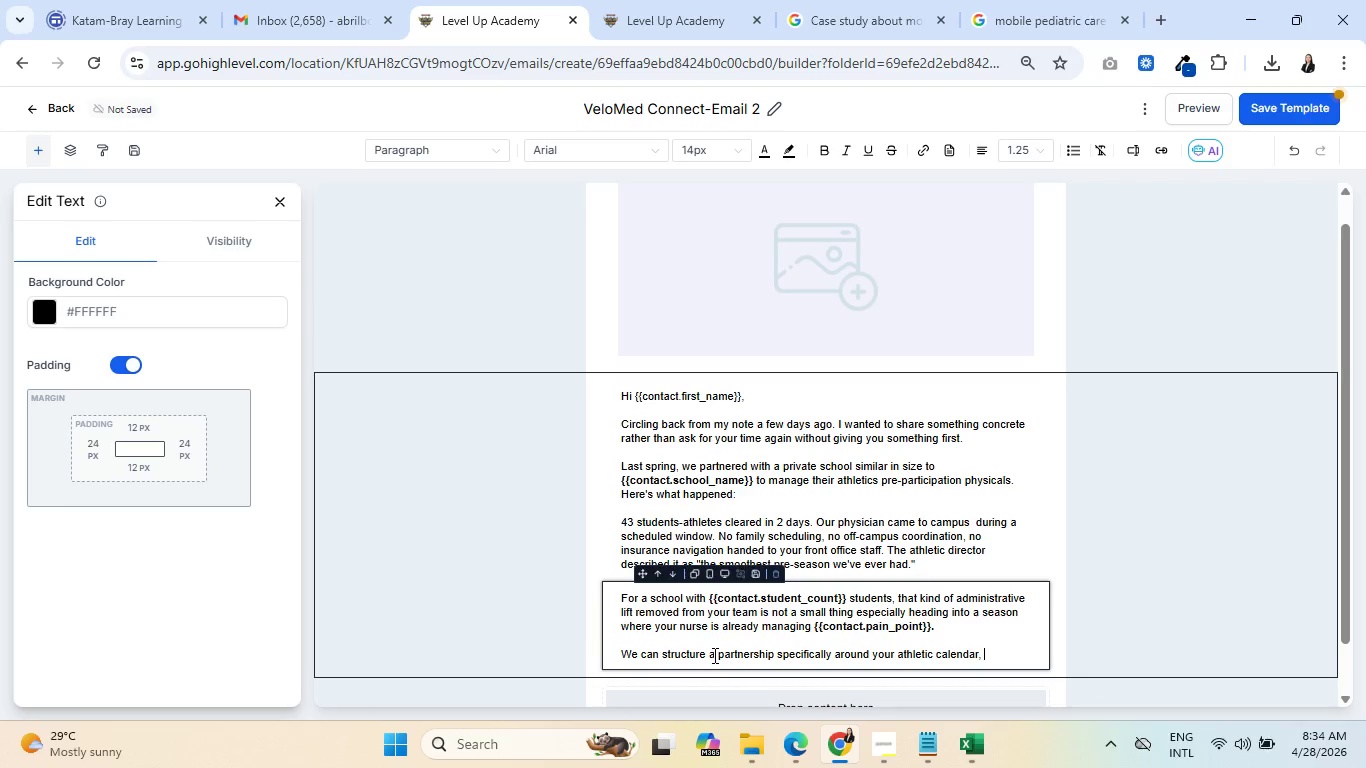 
type(your fu)
key(Backspace)
type(lu season)
 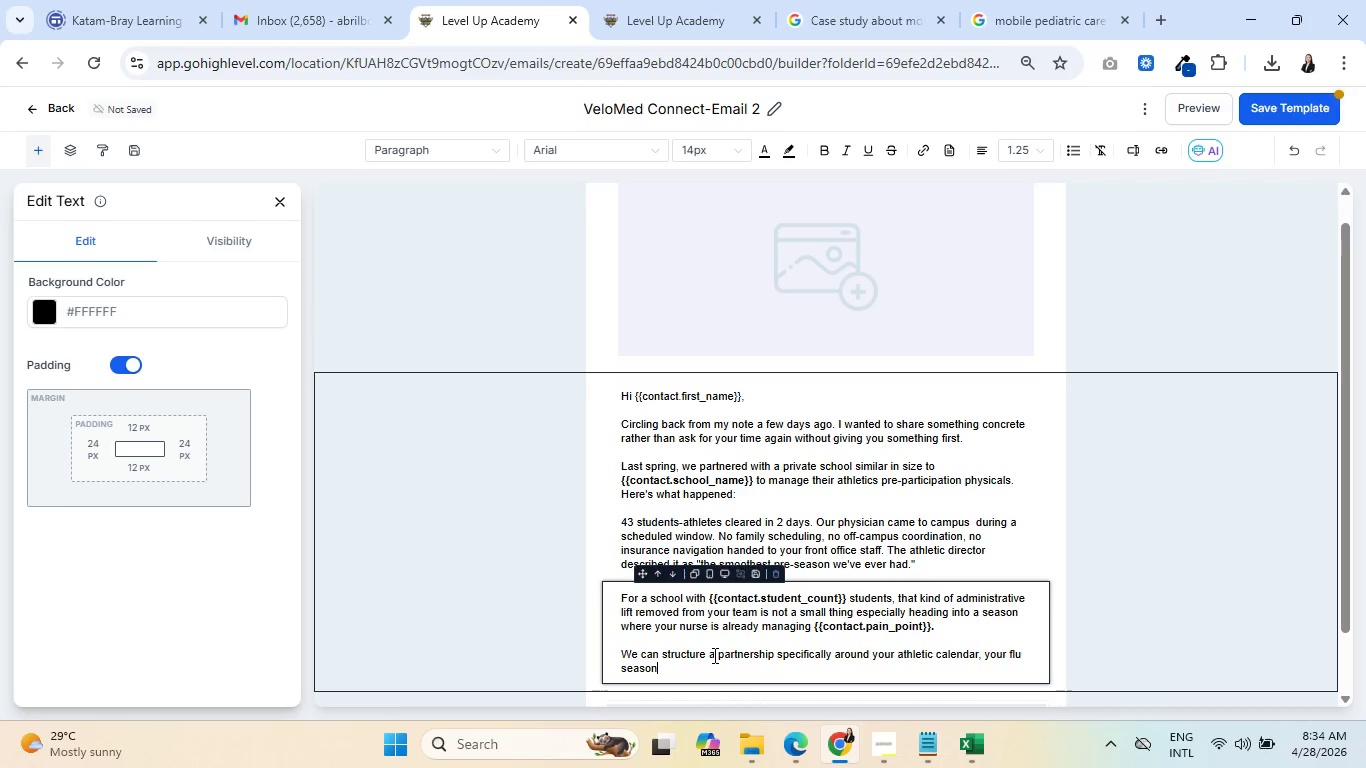 
key(Period)
 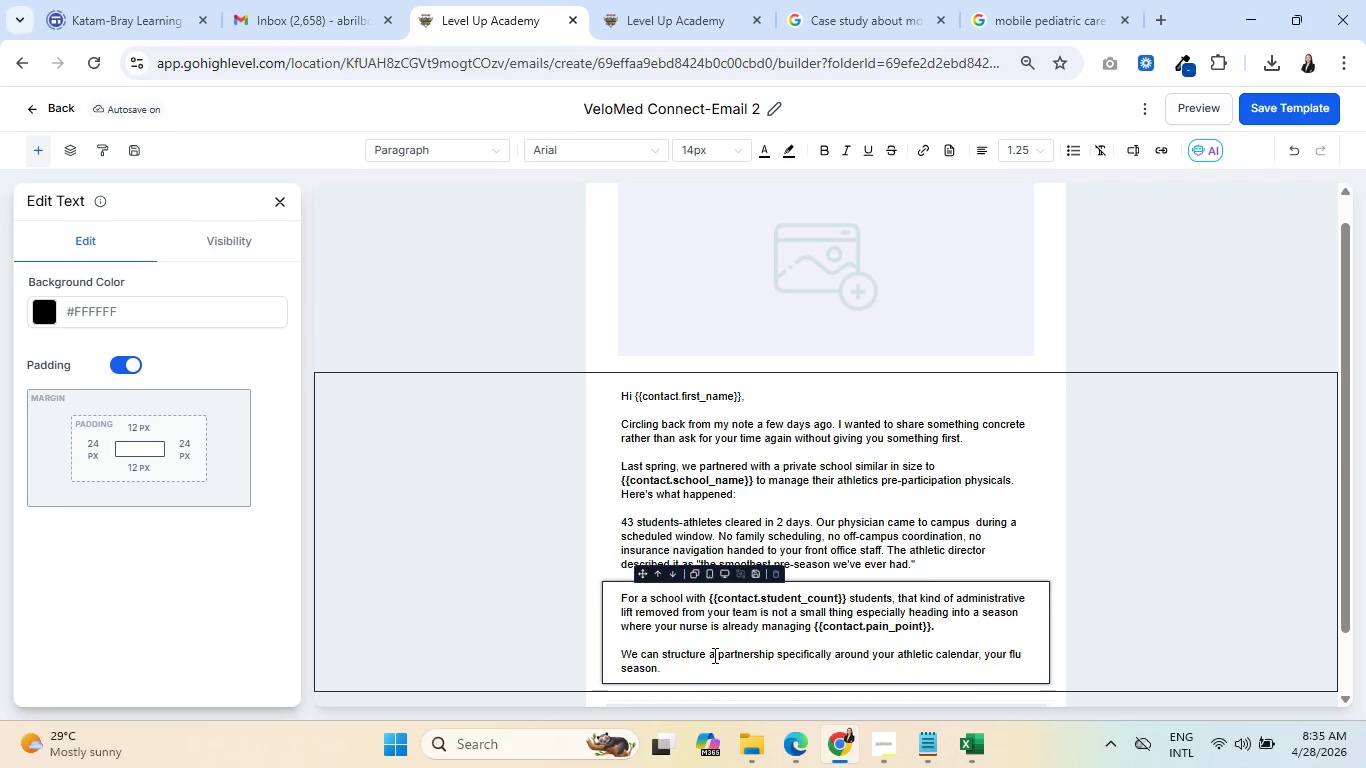 
wait(39.53)
 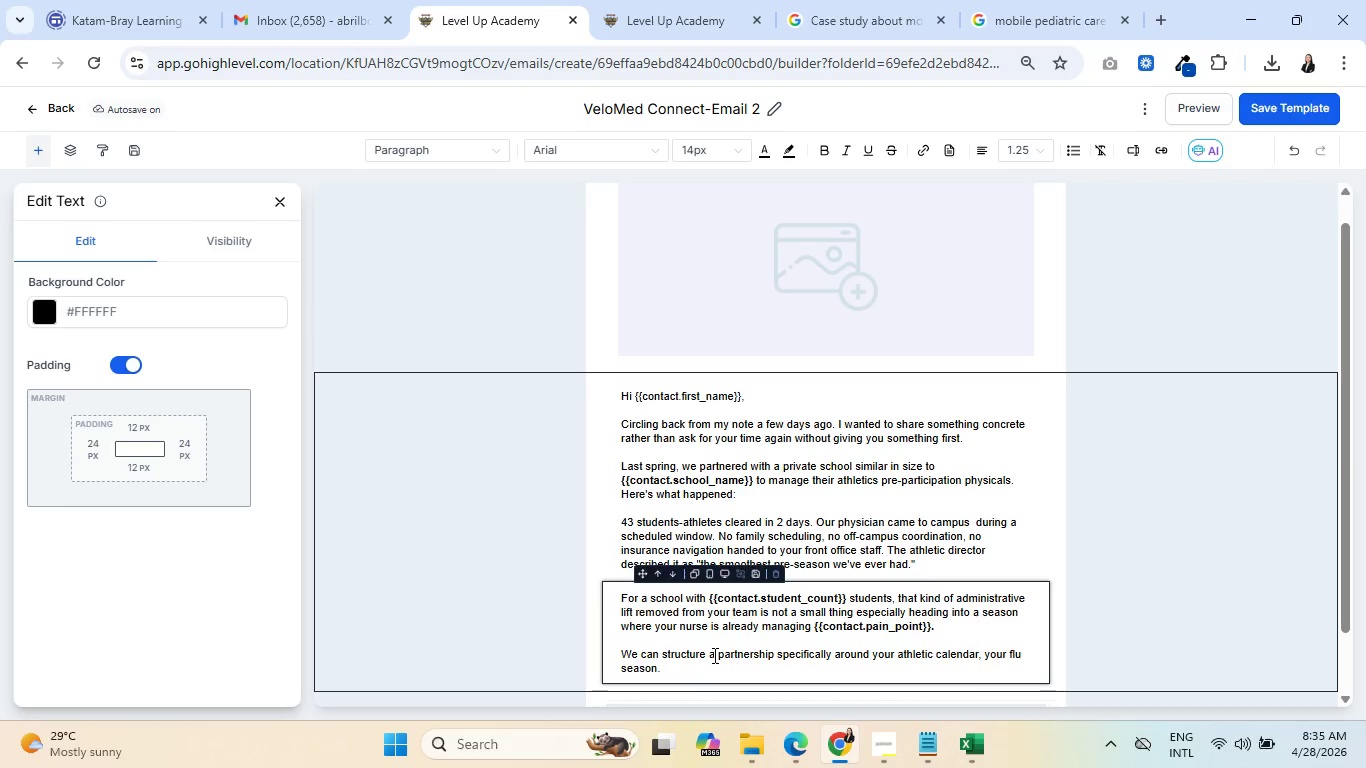 
key(Space)
 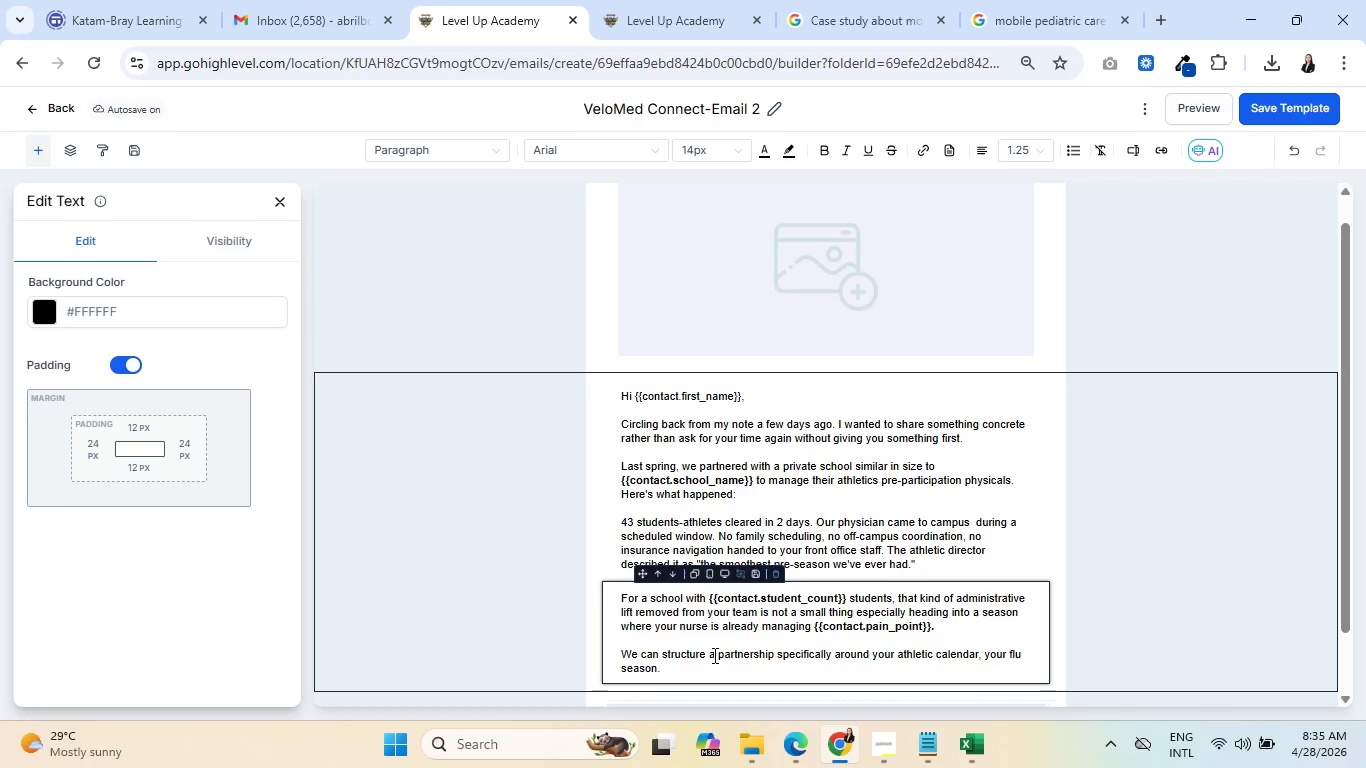 
wait(17.61)
 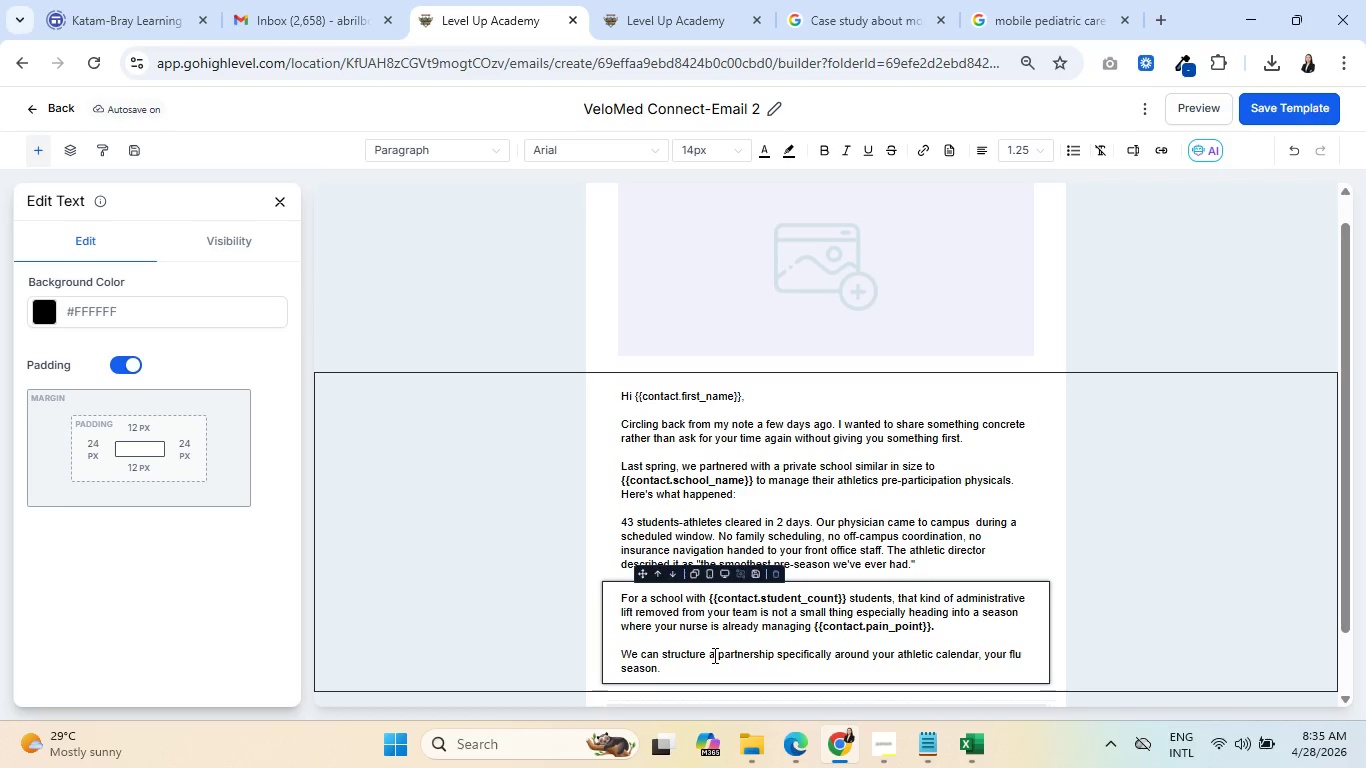 
key(Backspace)
key(Backspace)
type( windows)
 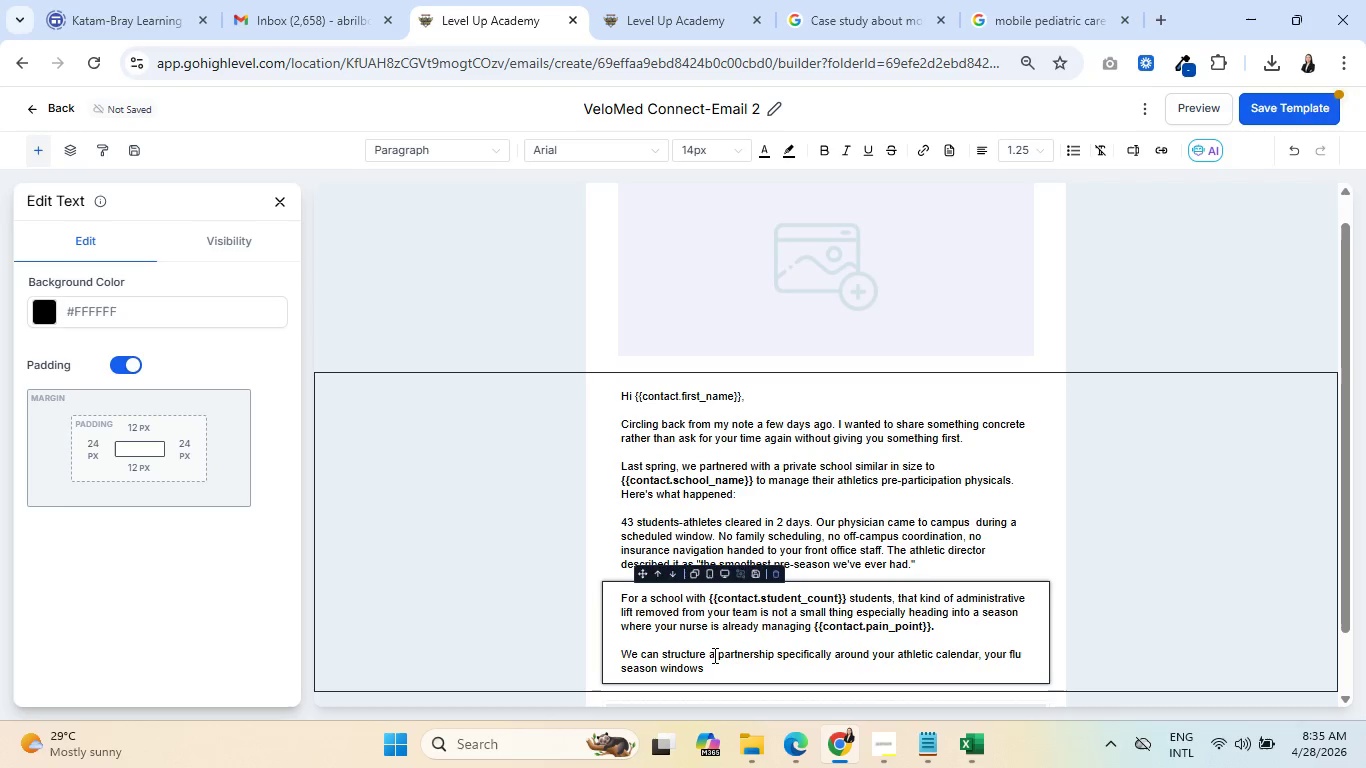 
wait(6.52)
 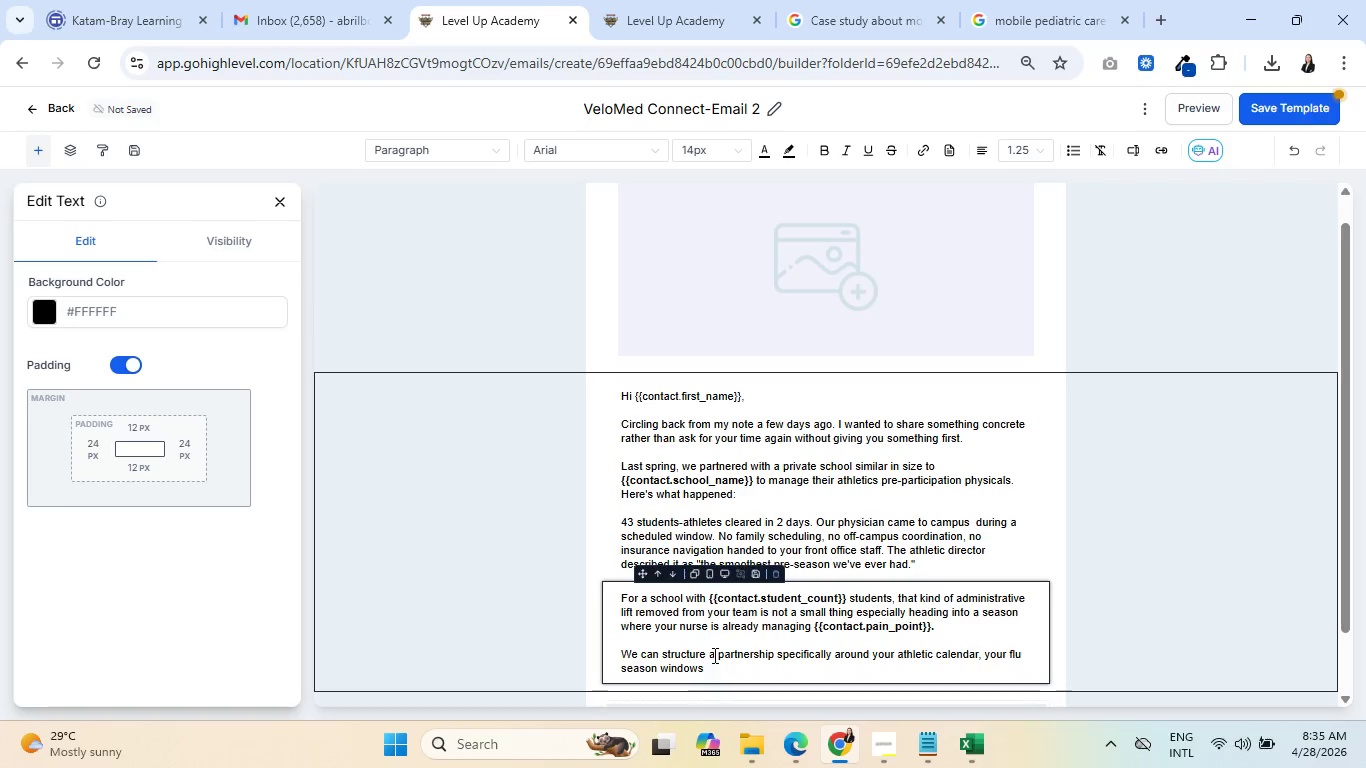 
type( or both )
key(Backspace)
type(.)
 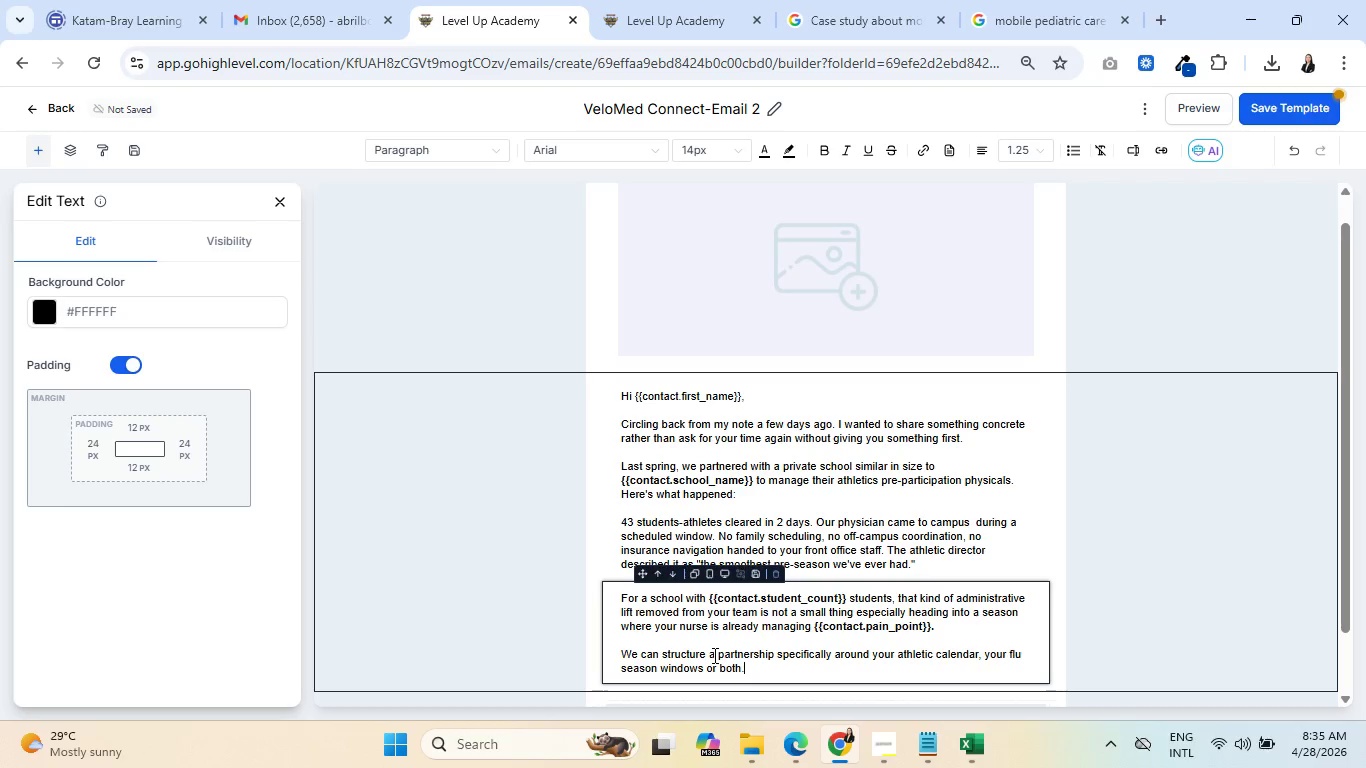 
key(Enter)
 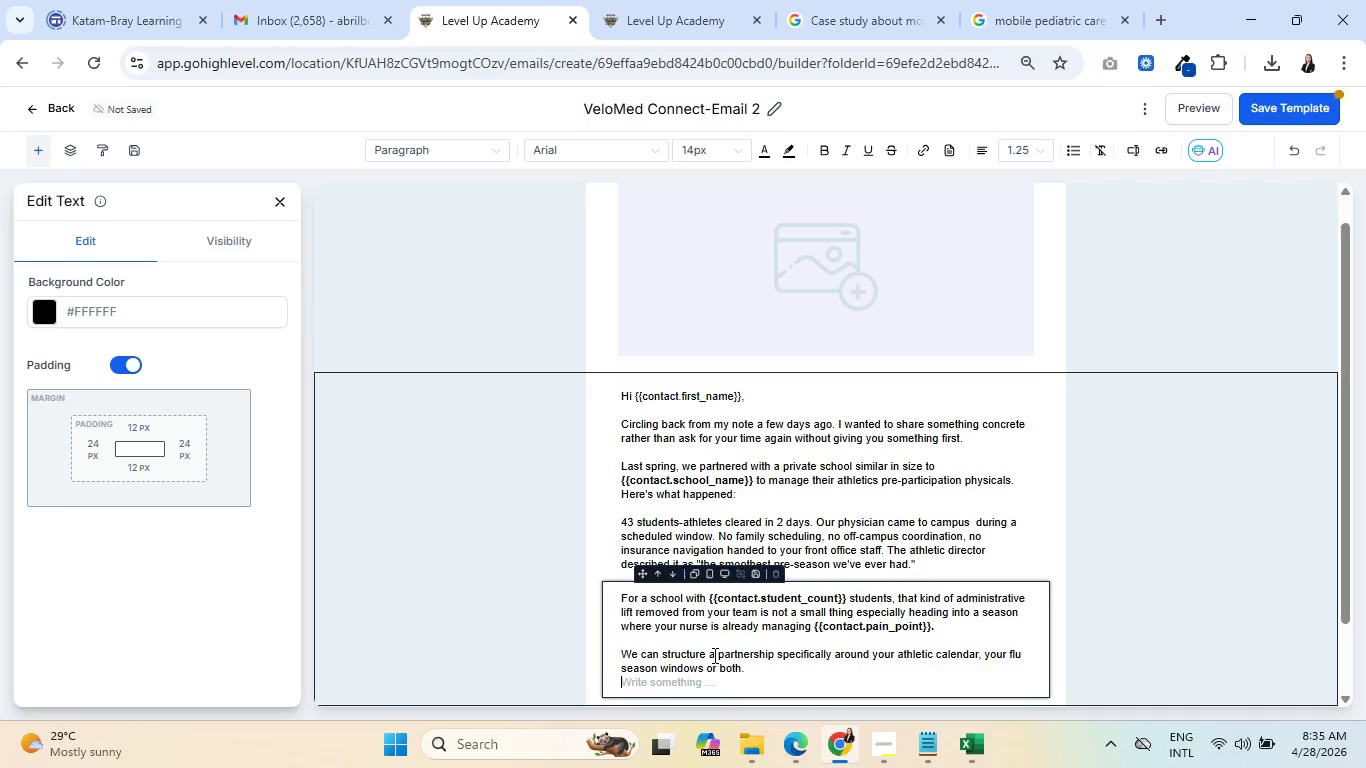 
key(Enter)
 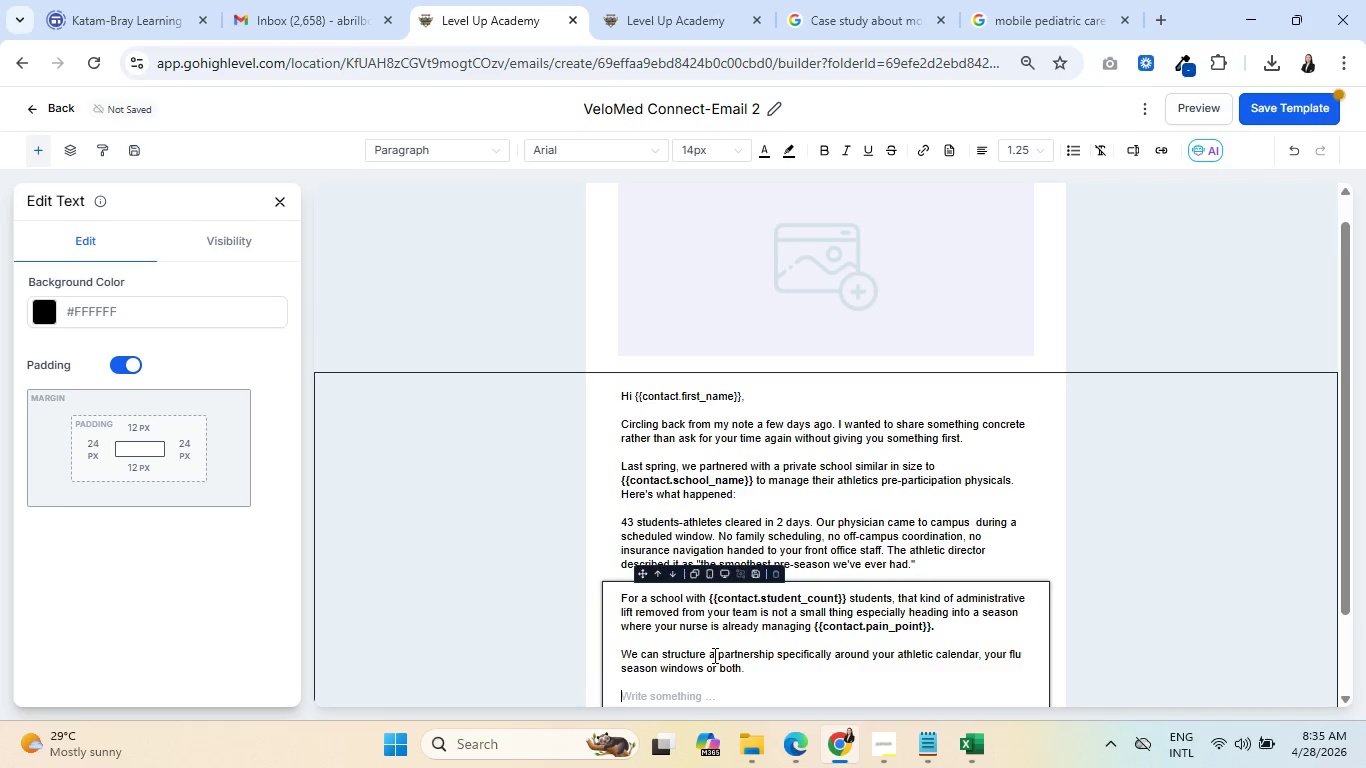 
type(The model if)
key(Backspace)
type(s flexible and built around)
 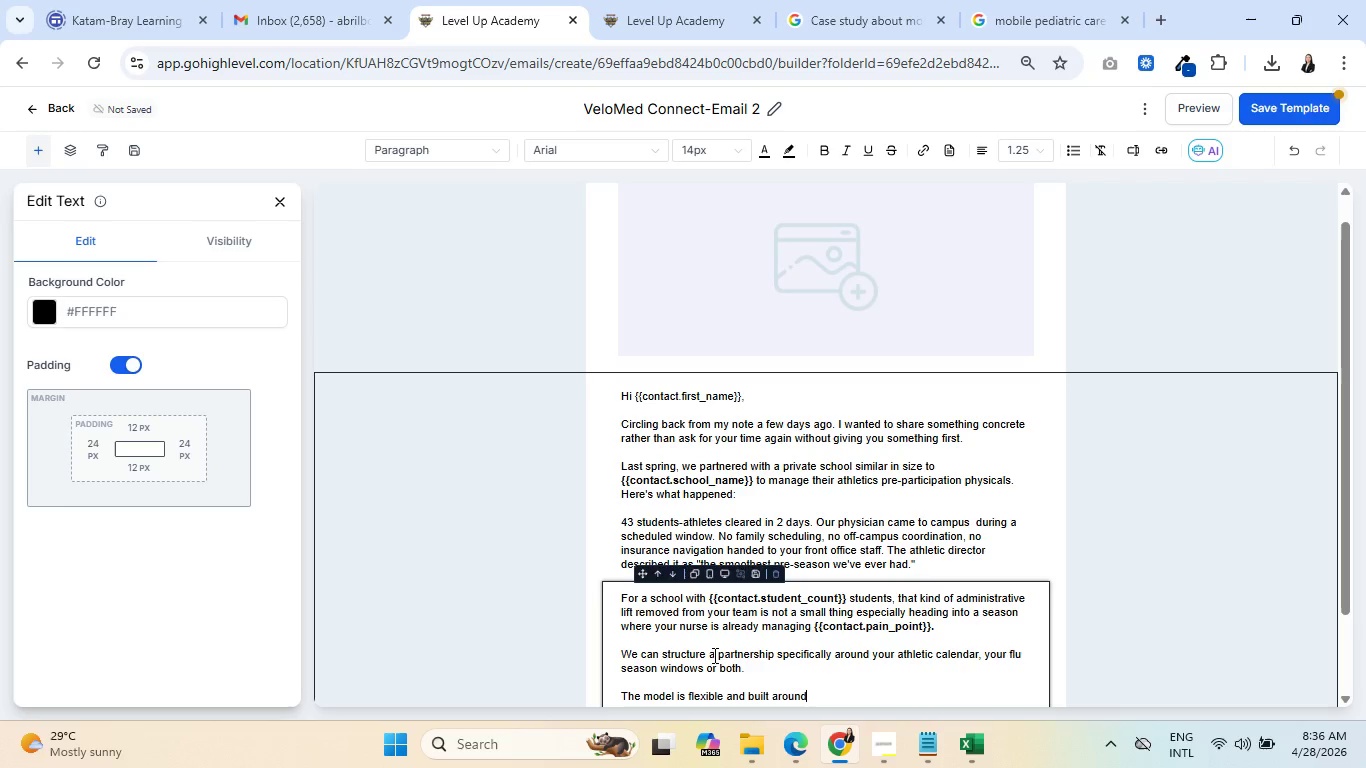 
wait(6.22)
 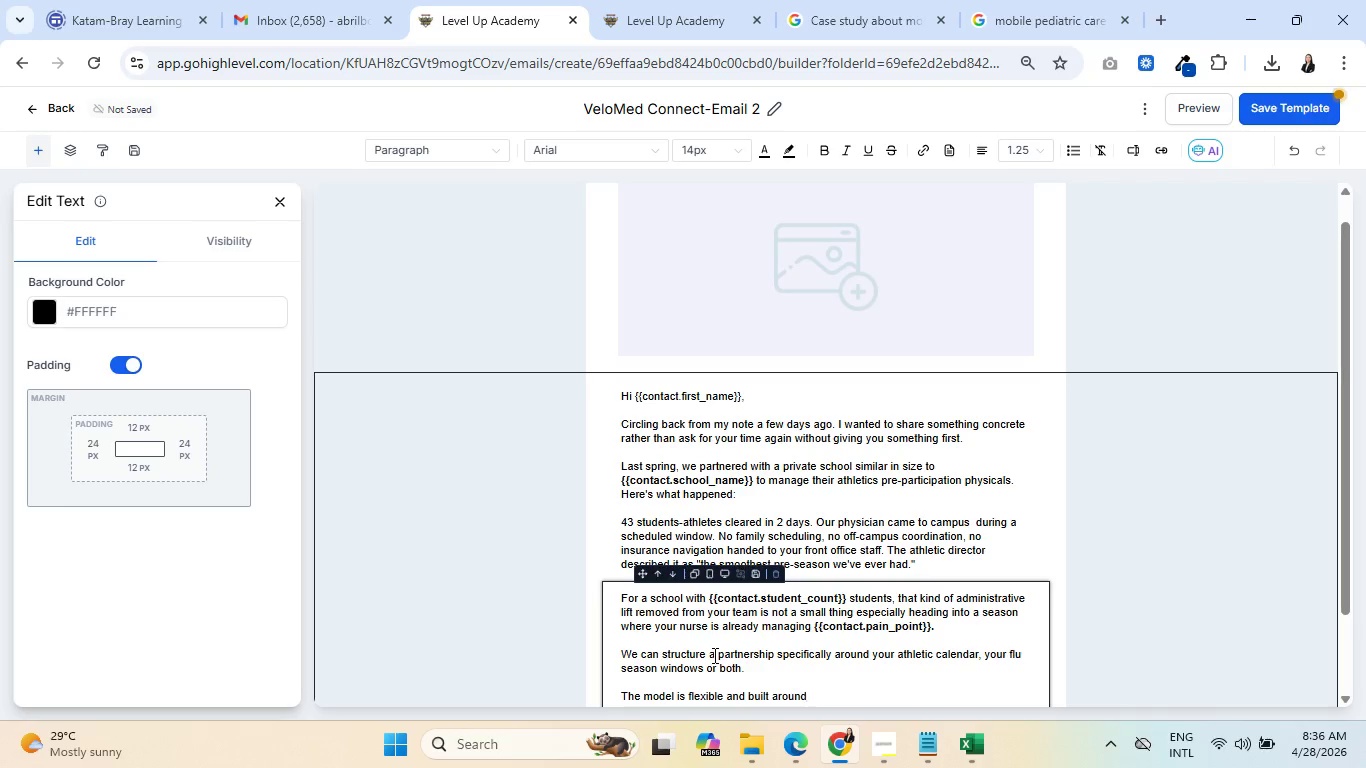 
type( your schools)
key(Backspace)
type('s schedule)
 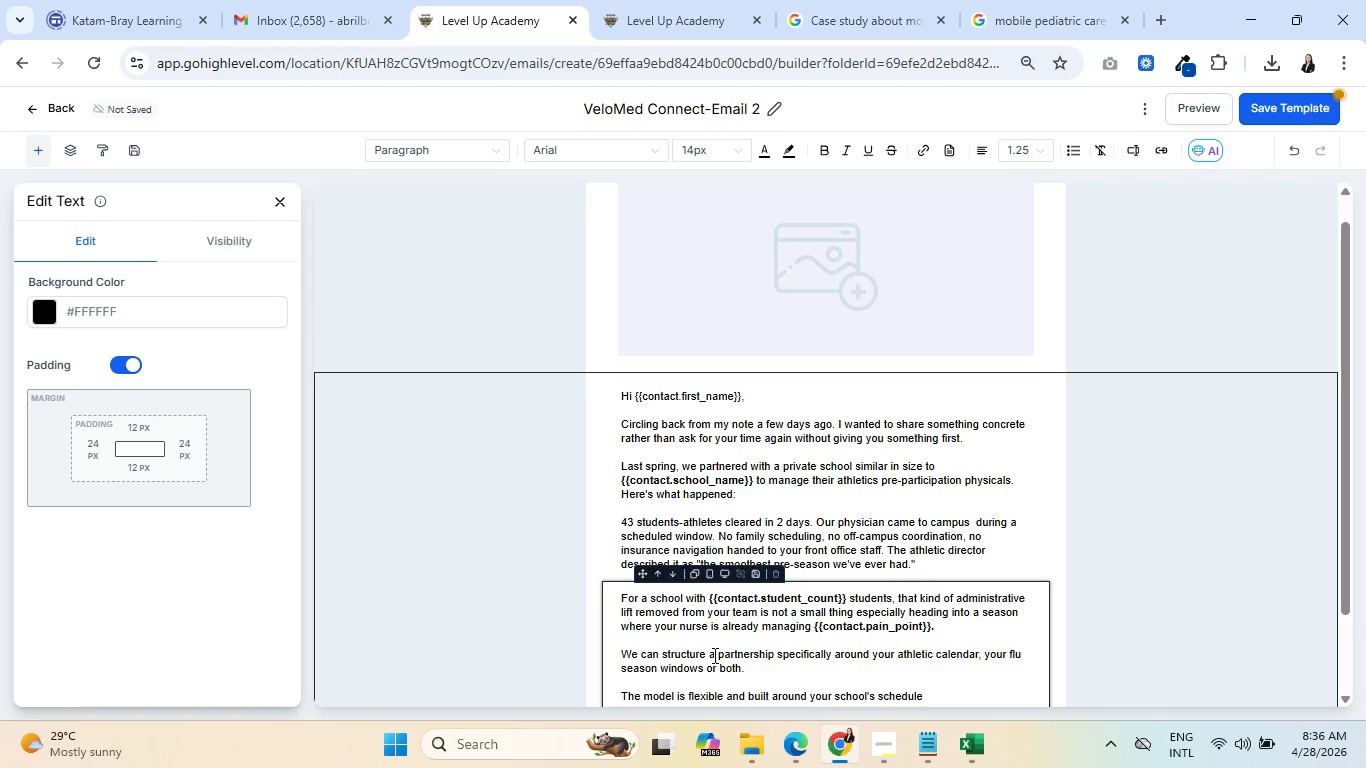 
scroll: coordinate [924, 524], scroll_direction: down, amount: 3.0
 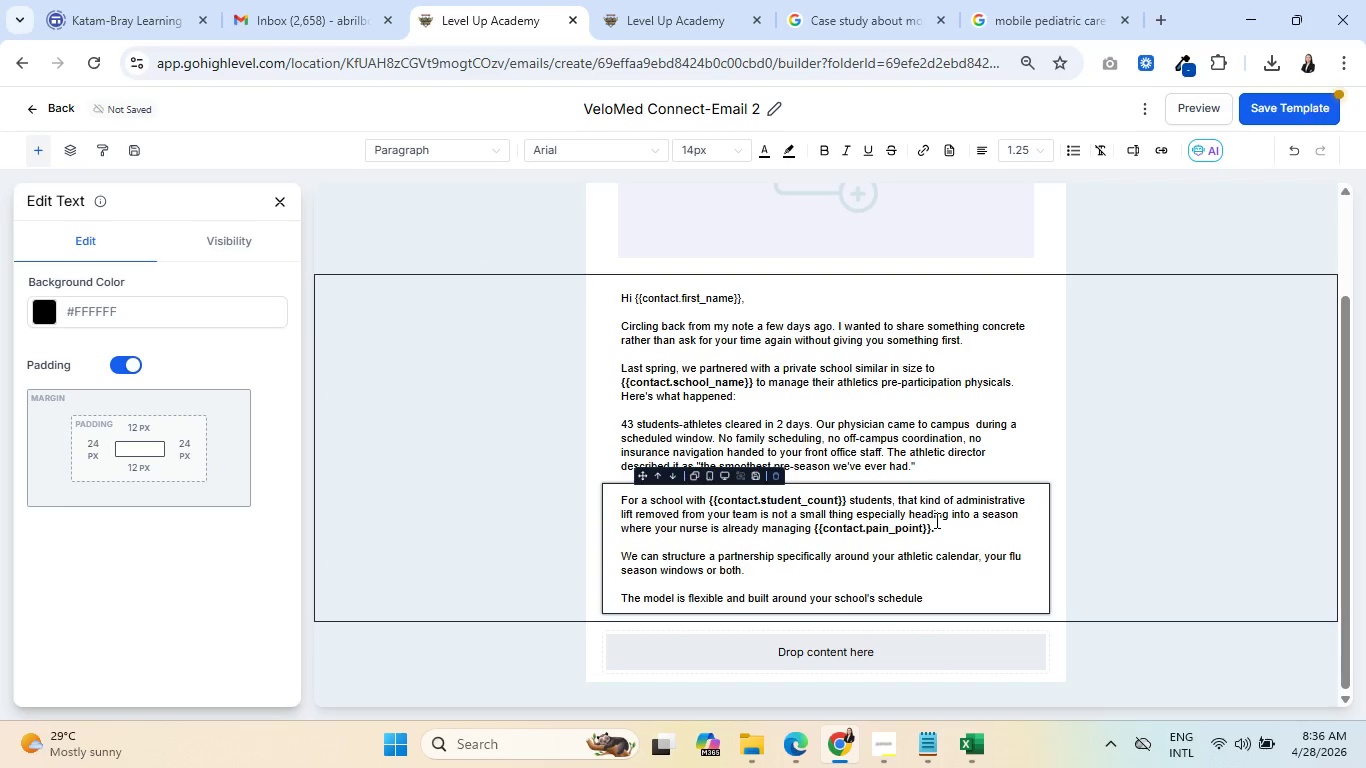 
wait(6.06)
 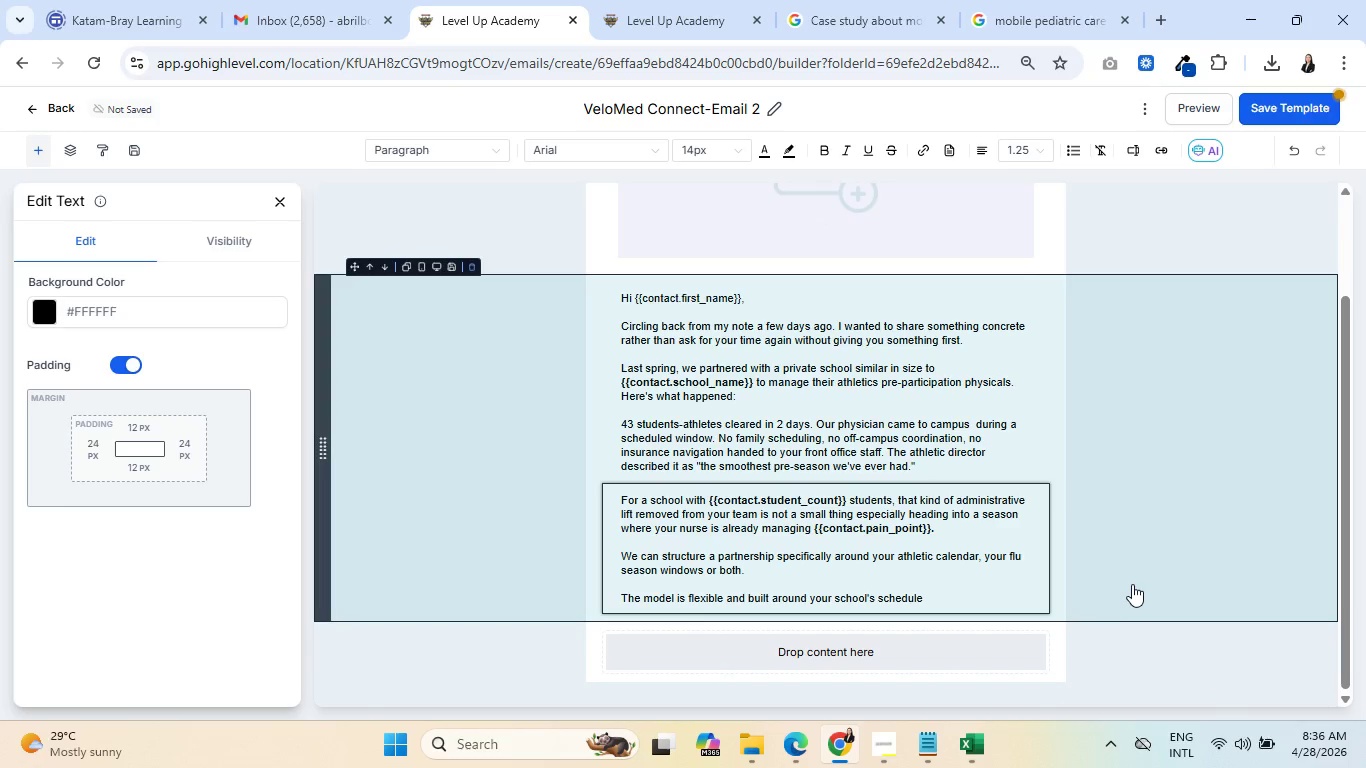 
type(, not u)
key(Backspace)
type(ours.)
 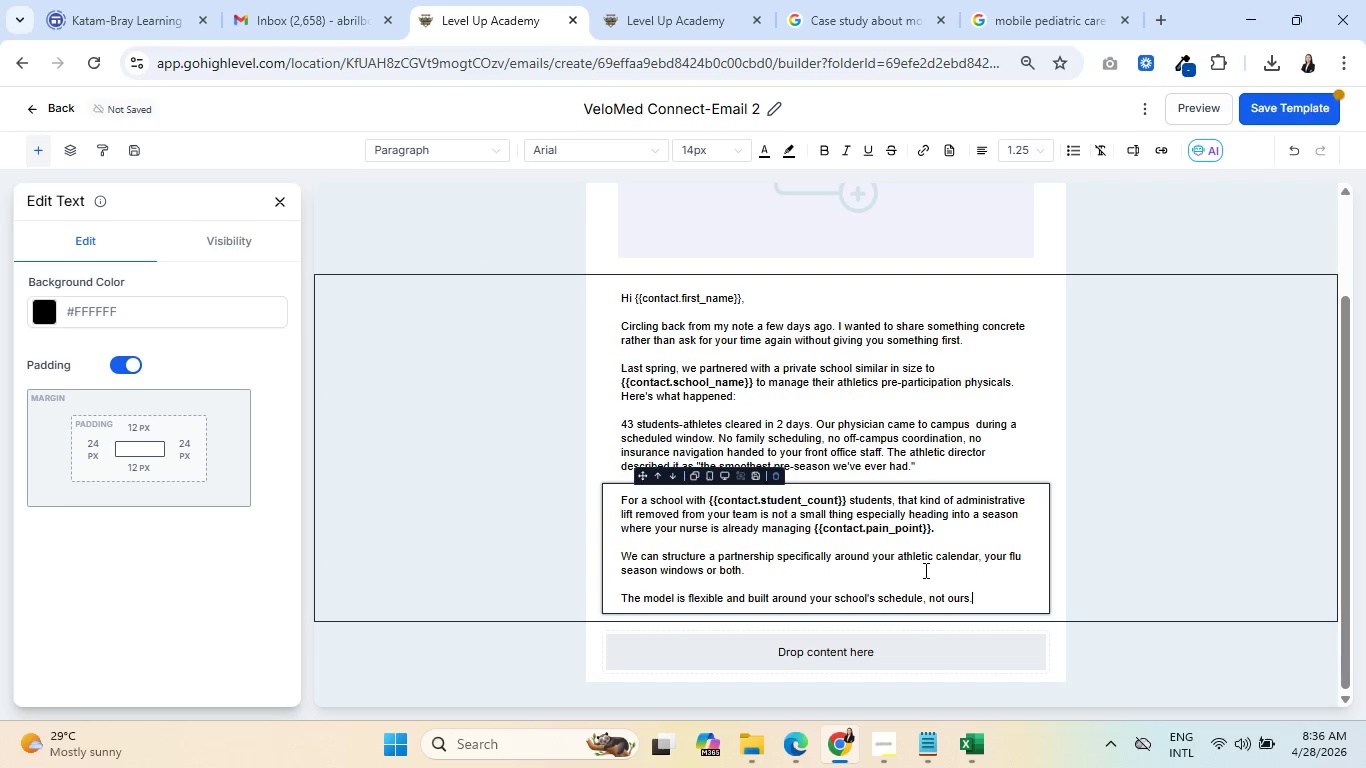 
key(Enter)
 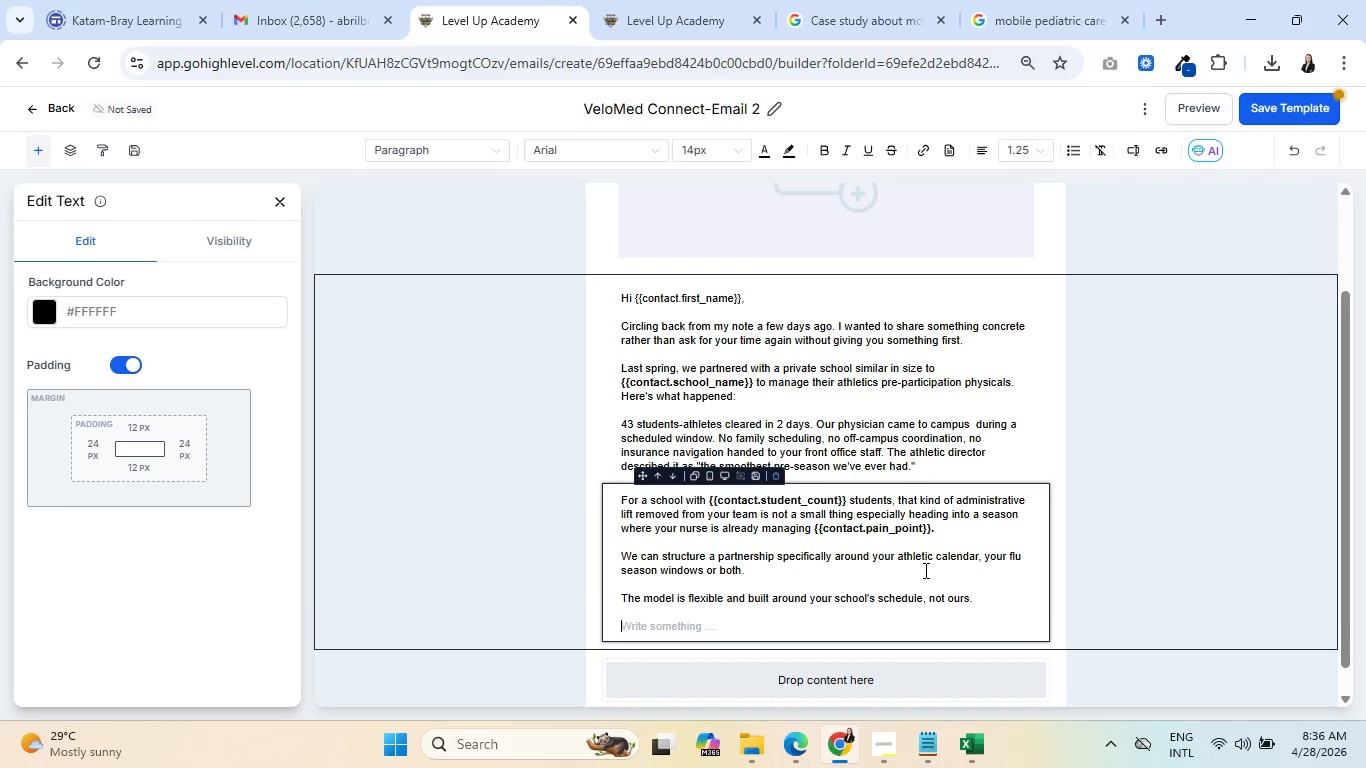 
key(Enter)
 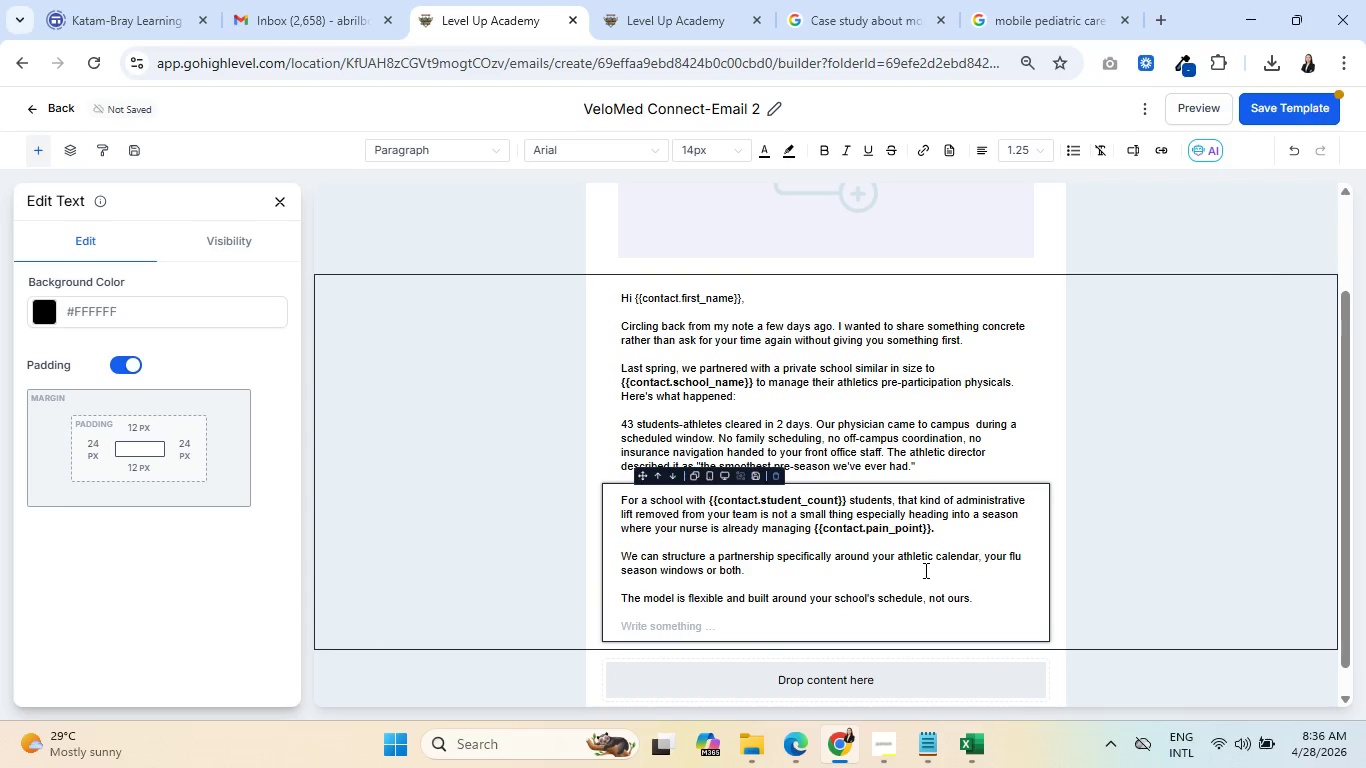 
left_click([725, 583])
 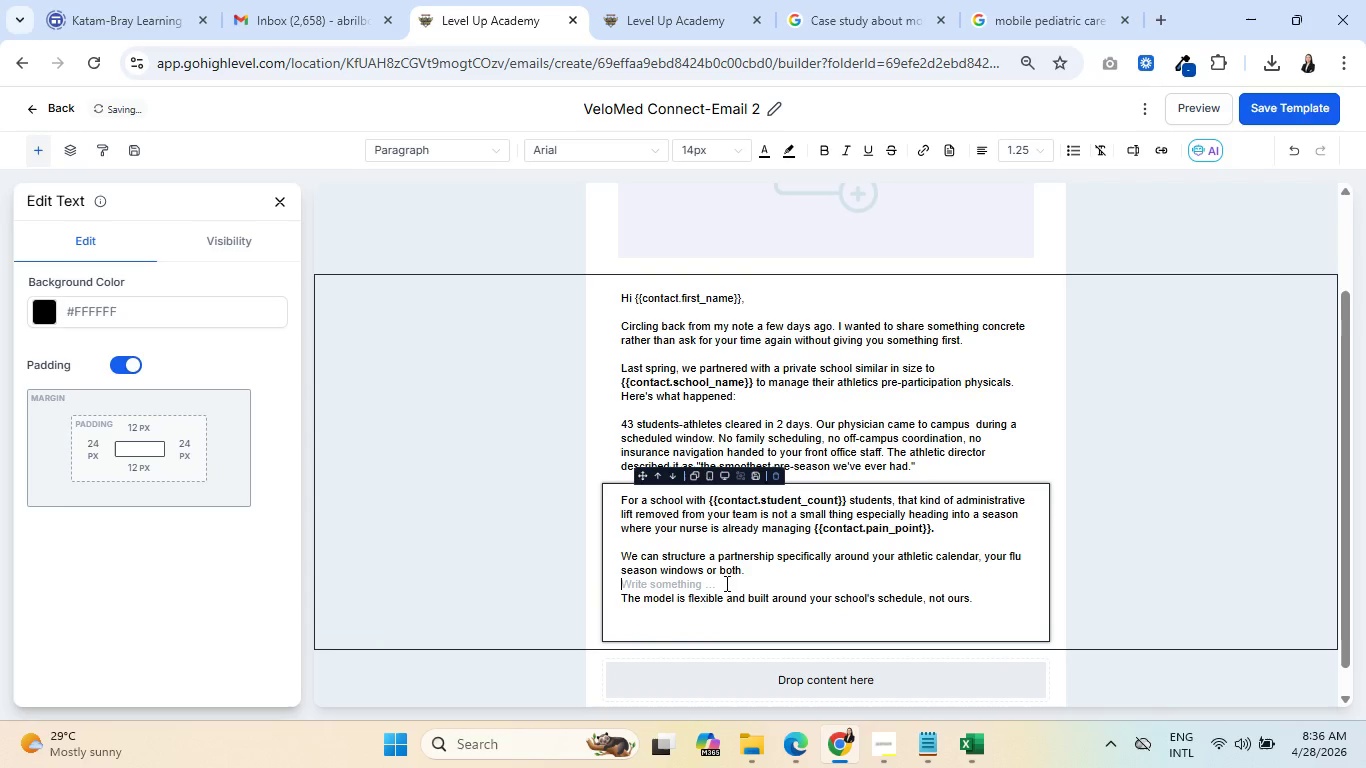 
key(Backspace)
 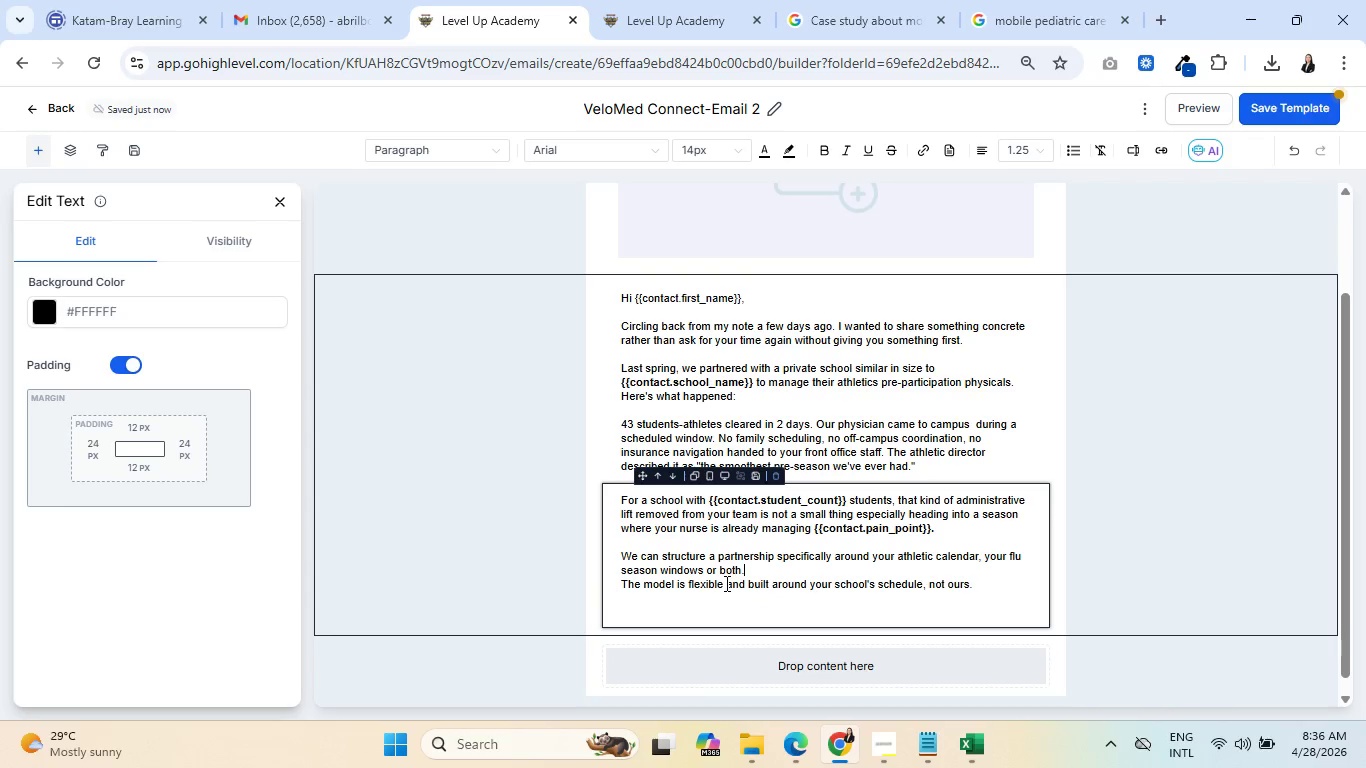 
key(Backspace)
 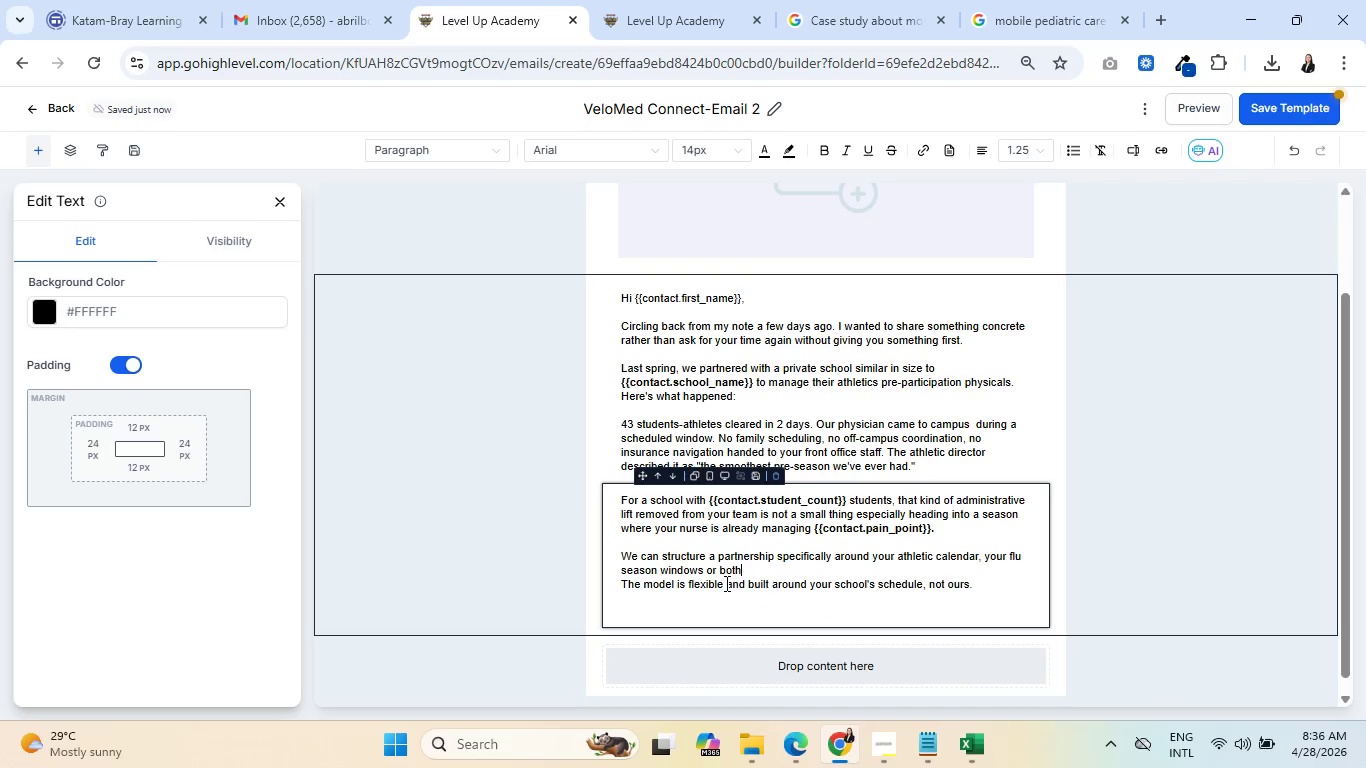 
key(Period)
 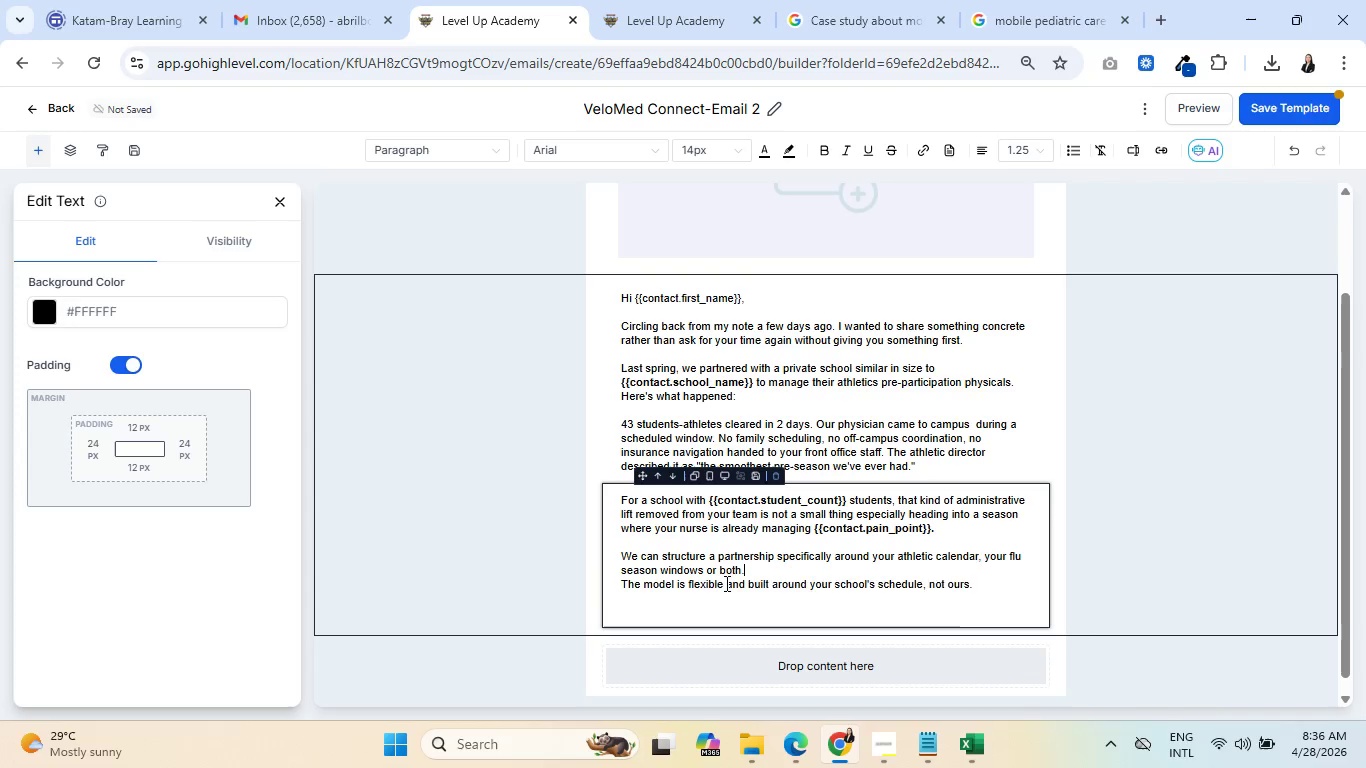 
key(Delete)
 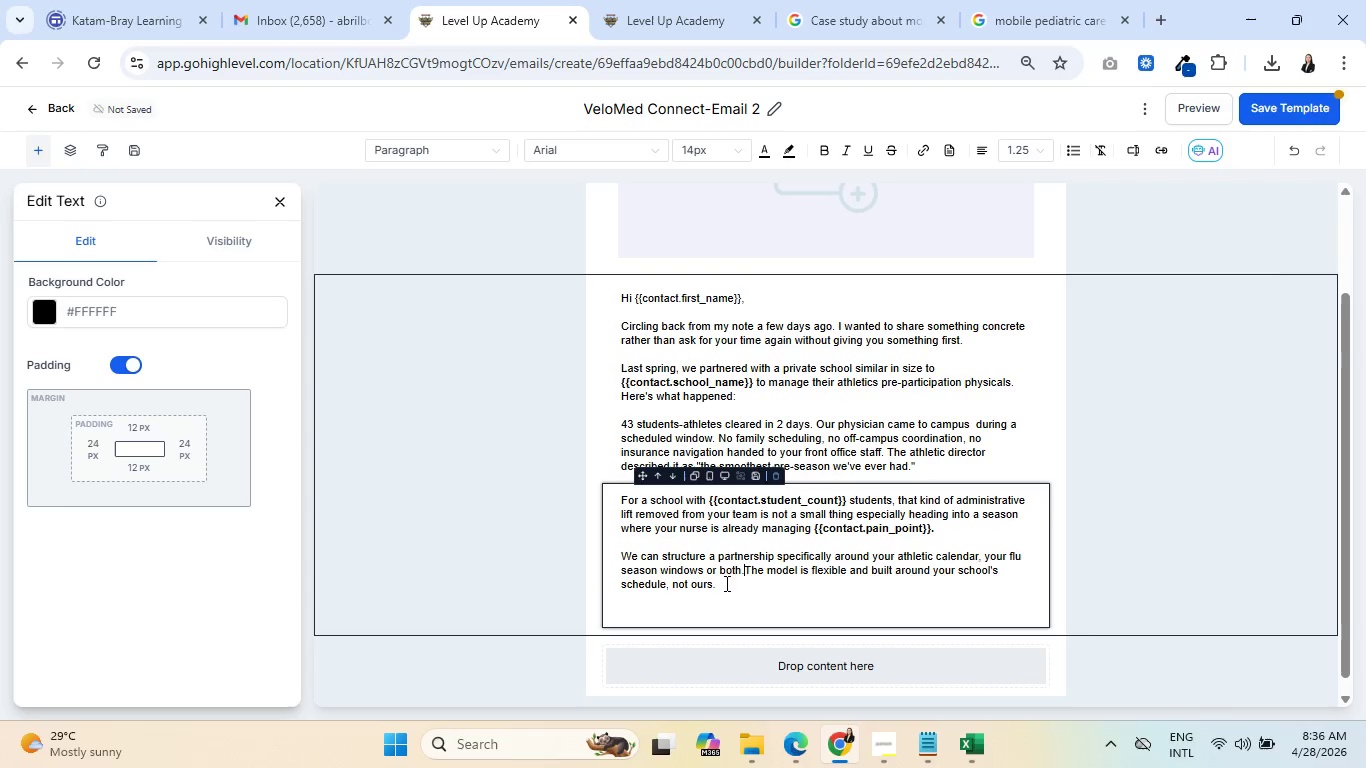 
key(Space)
 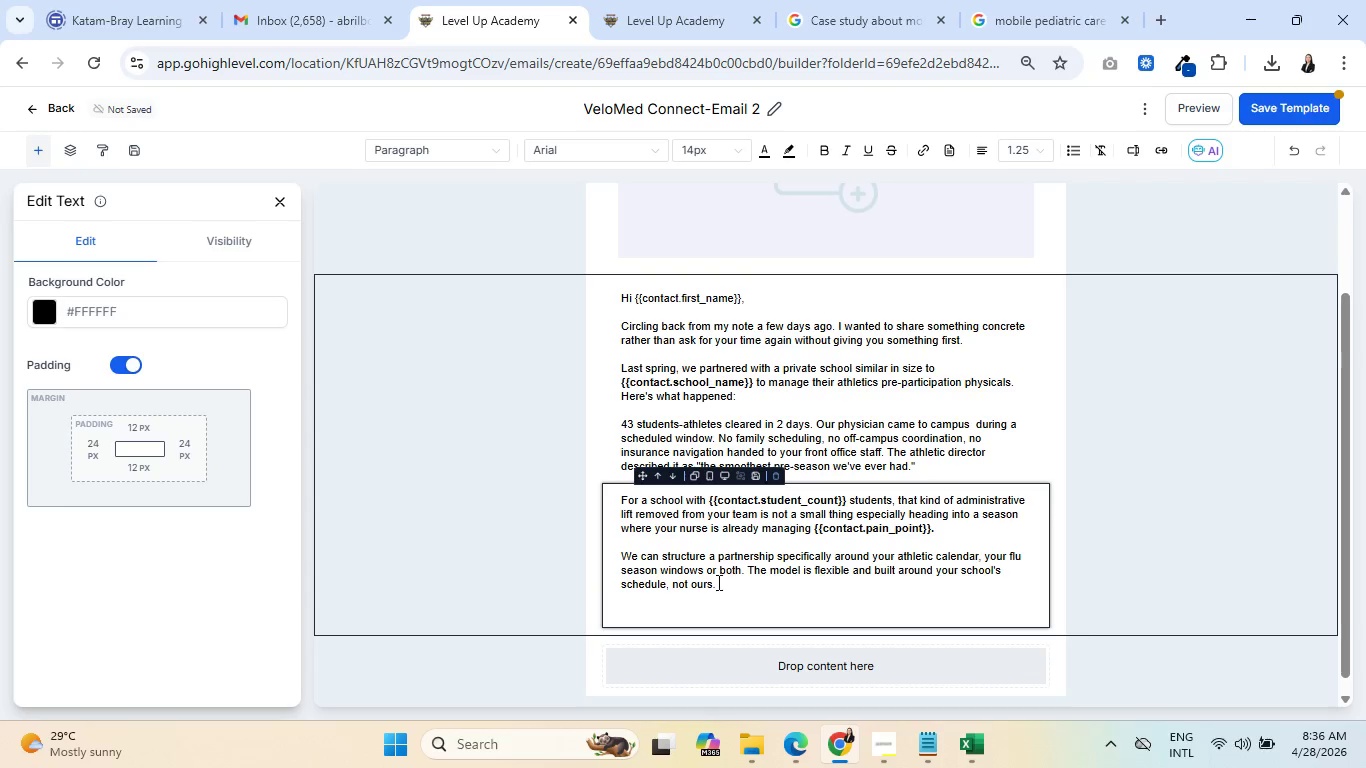 
left_click([707, 612])
 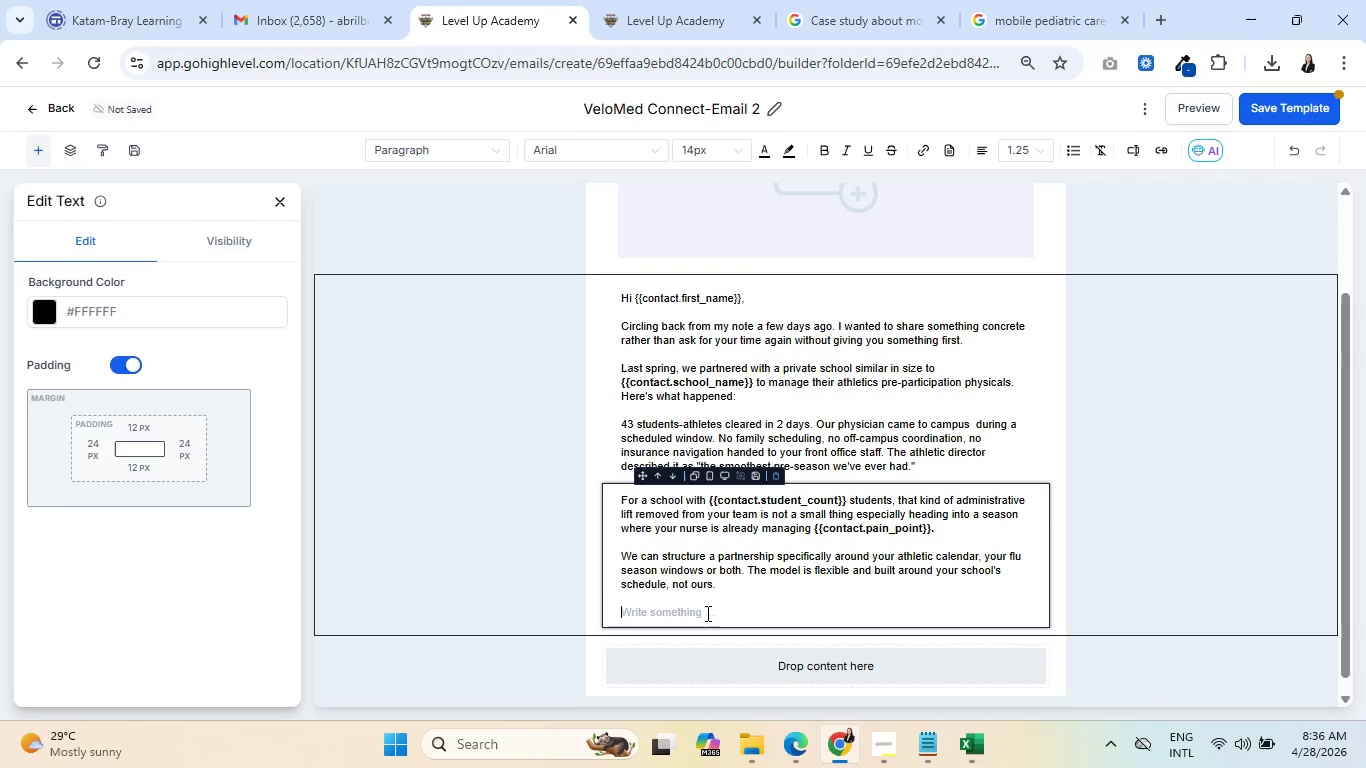 
type(The model)
 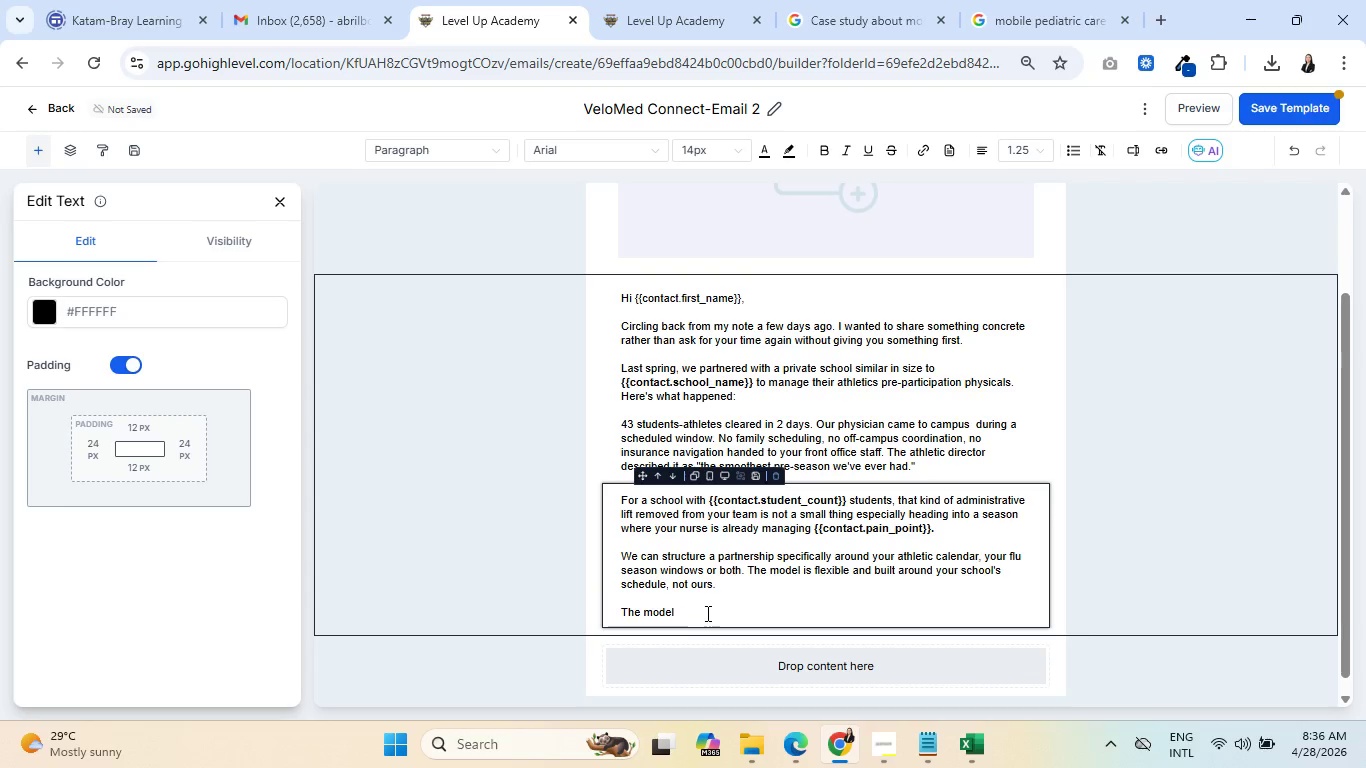 
wait(8.09)
 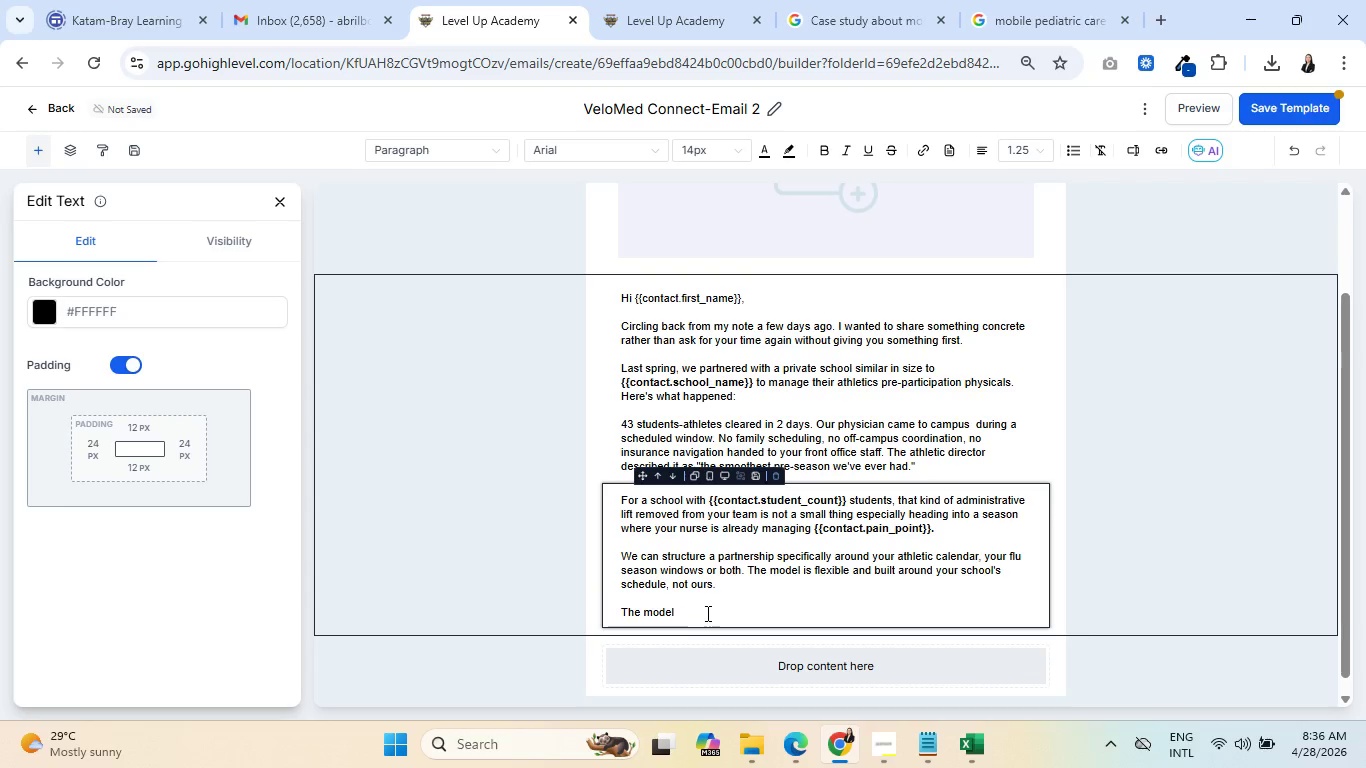 
key(Backspace)
 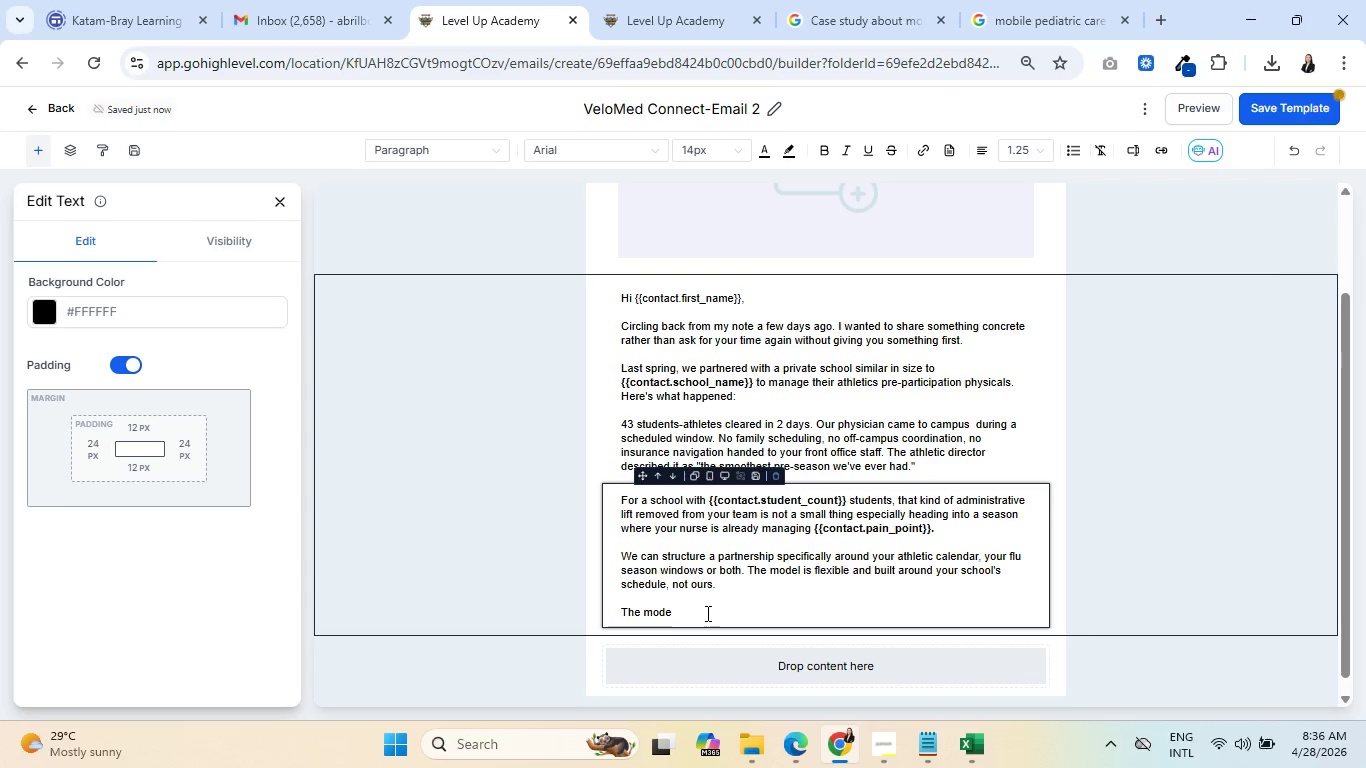 
key(Backspace)
 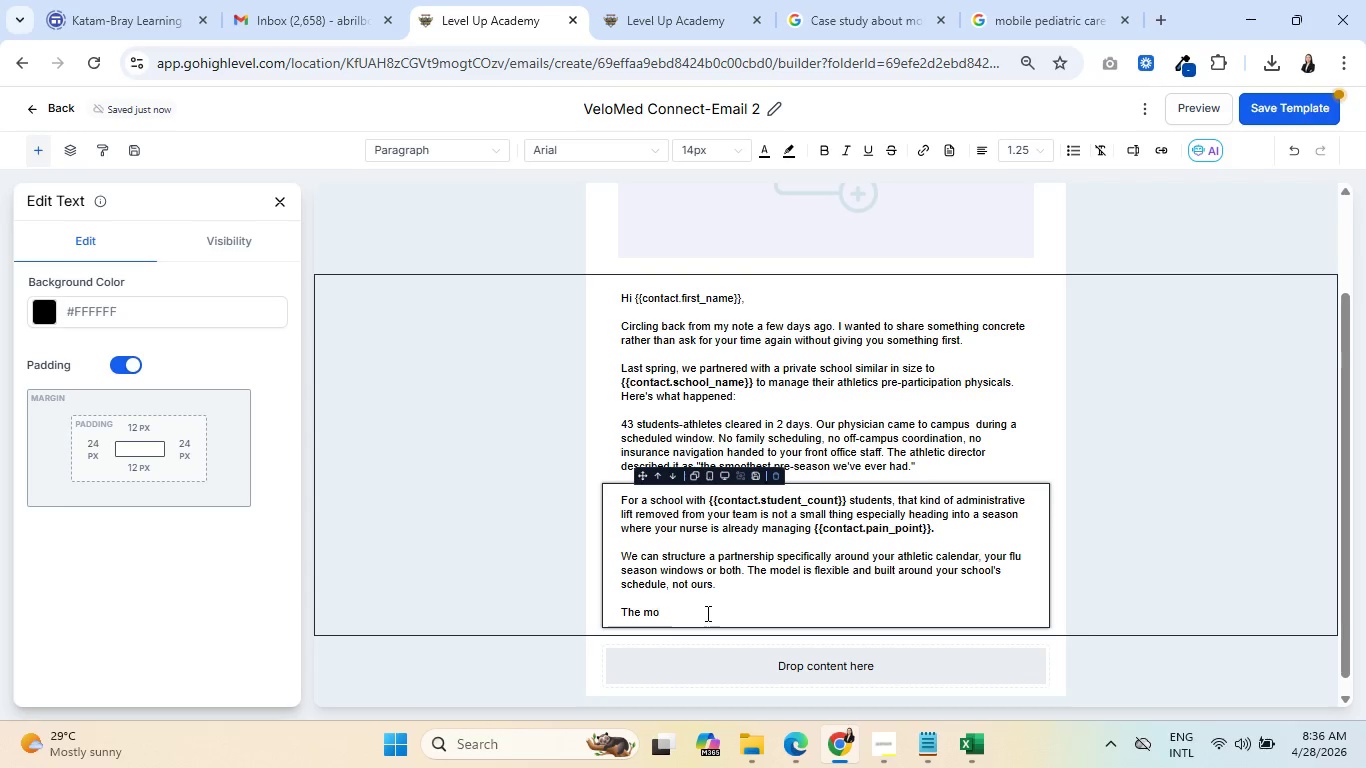 
key(Backspace)
 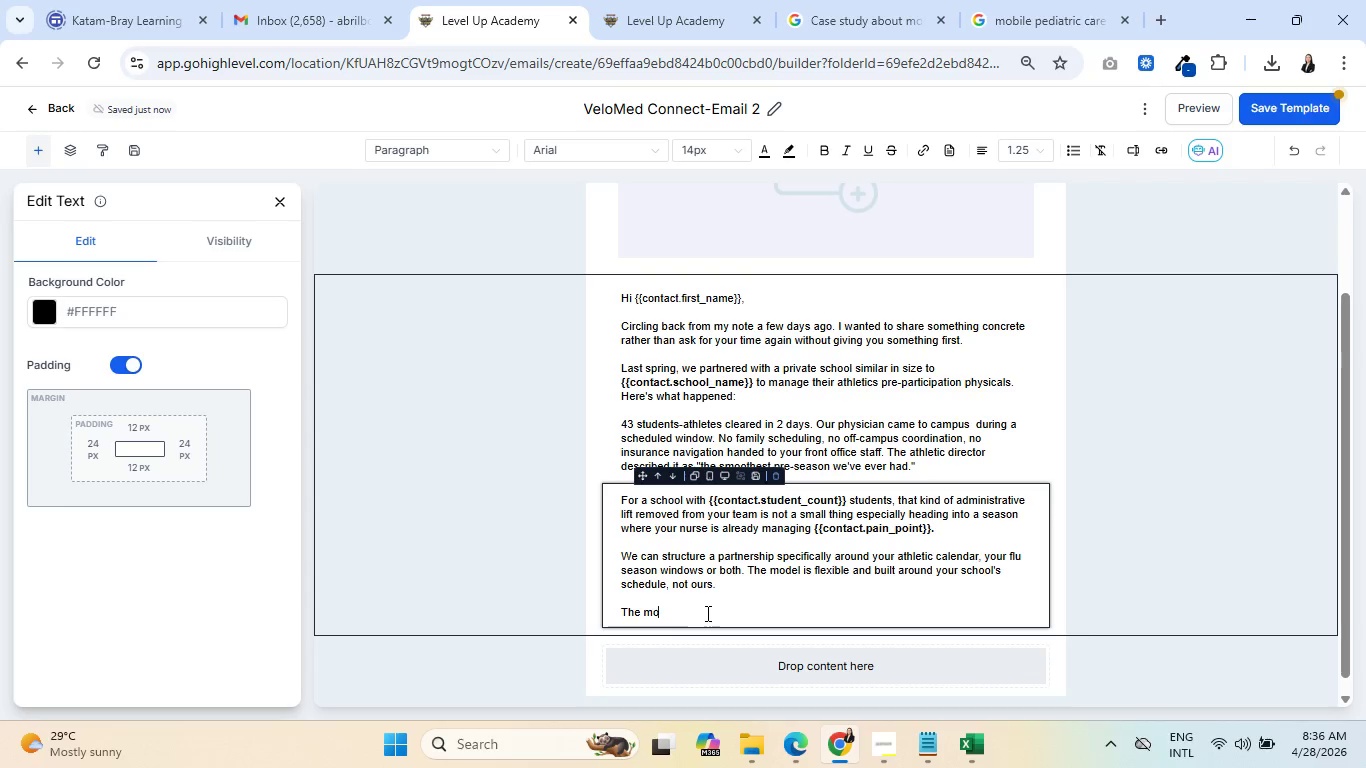 
key(Backspace)
 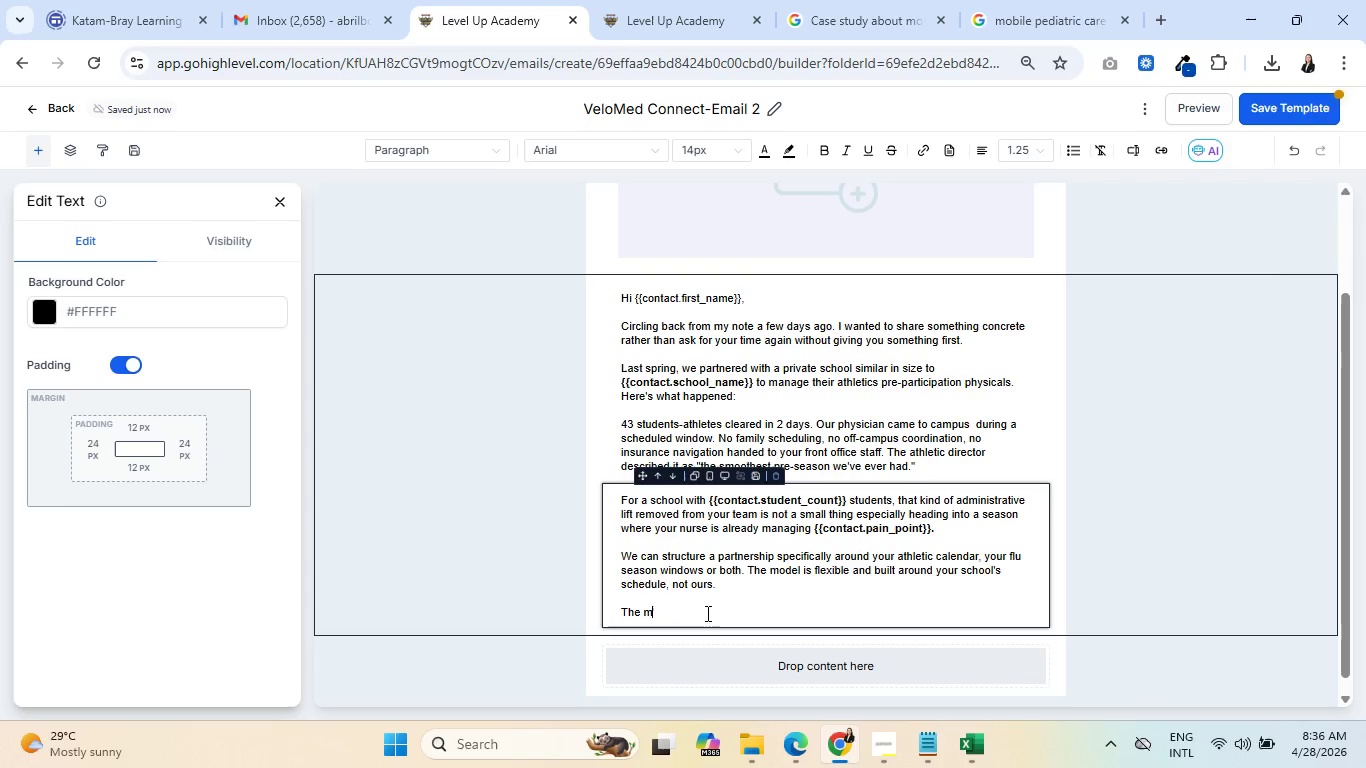 
key(Backspace)
 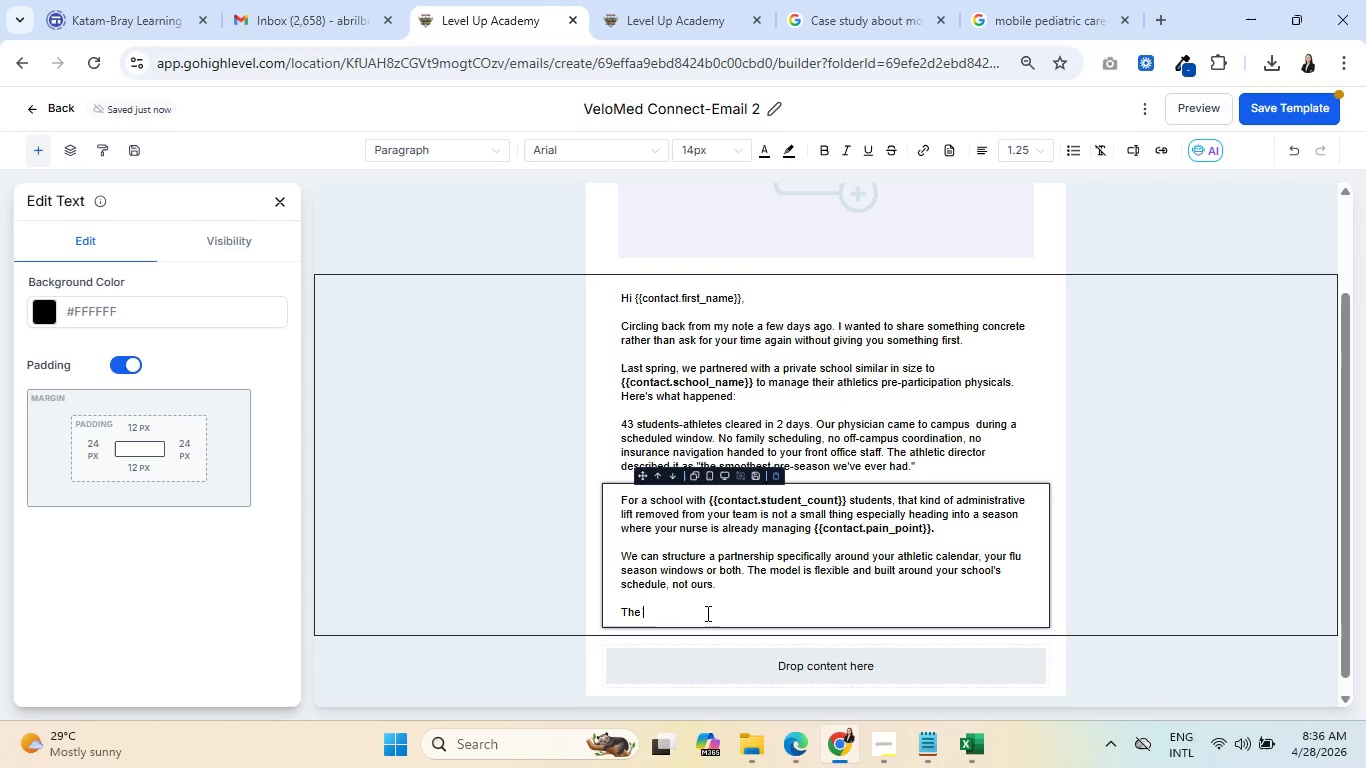 
key(Backspace)
 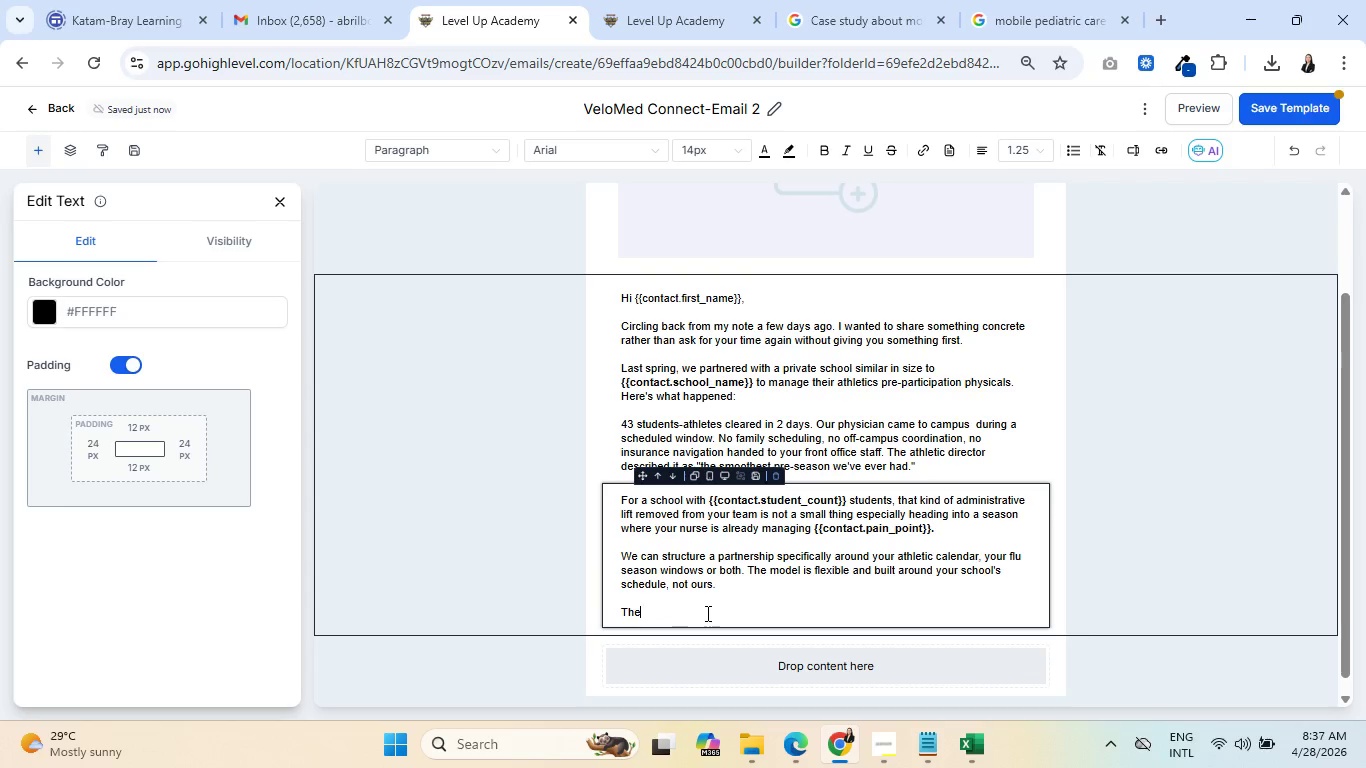 
key(Backspace)
 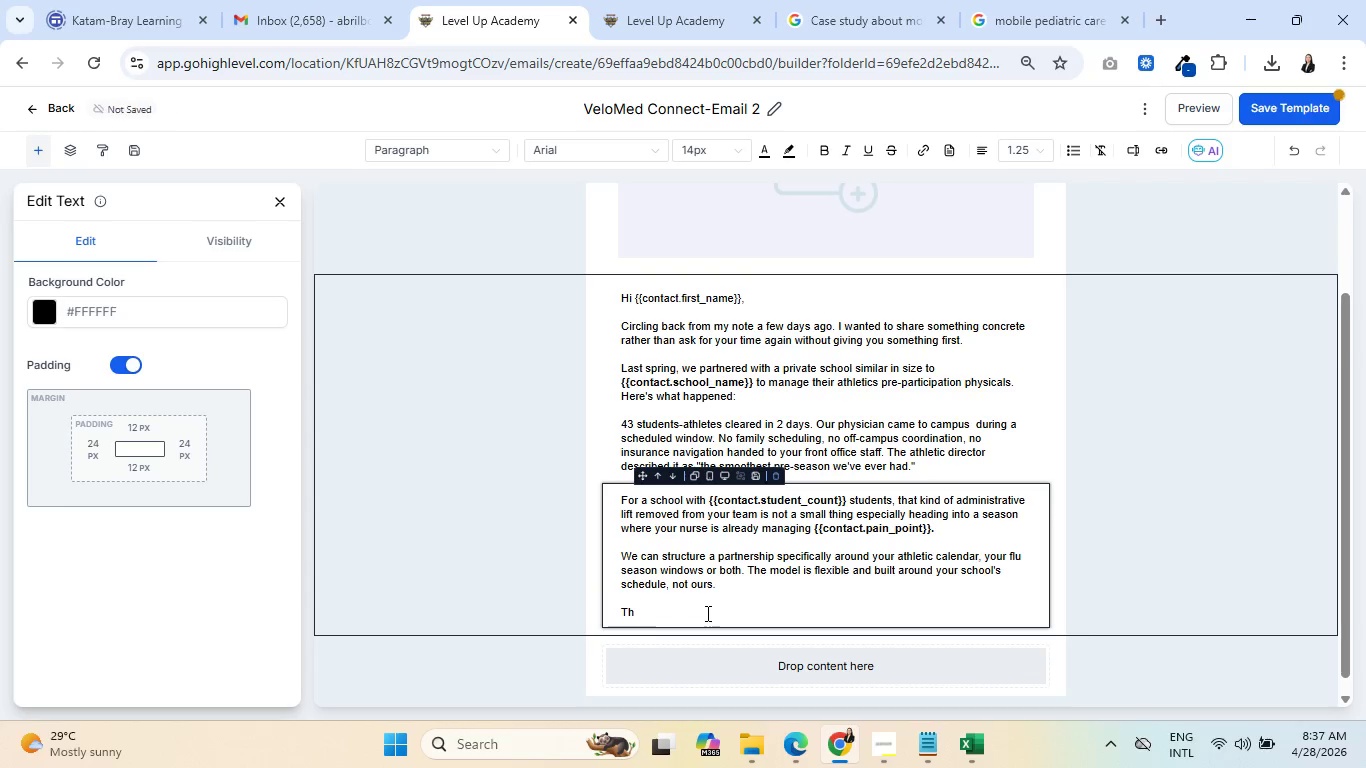 
key(Backspace)
 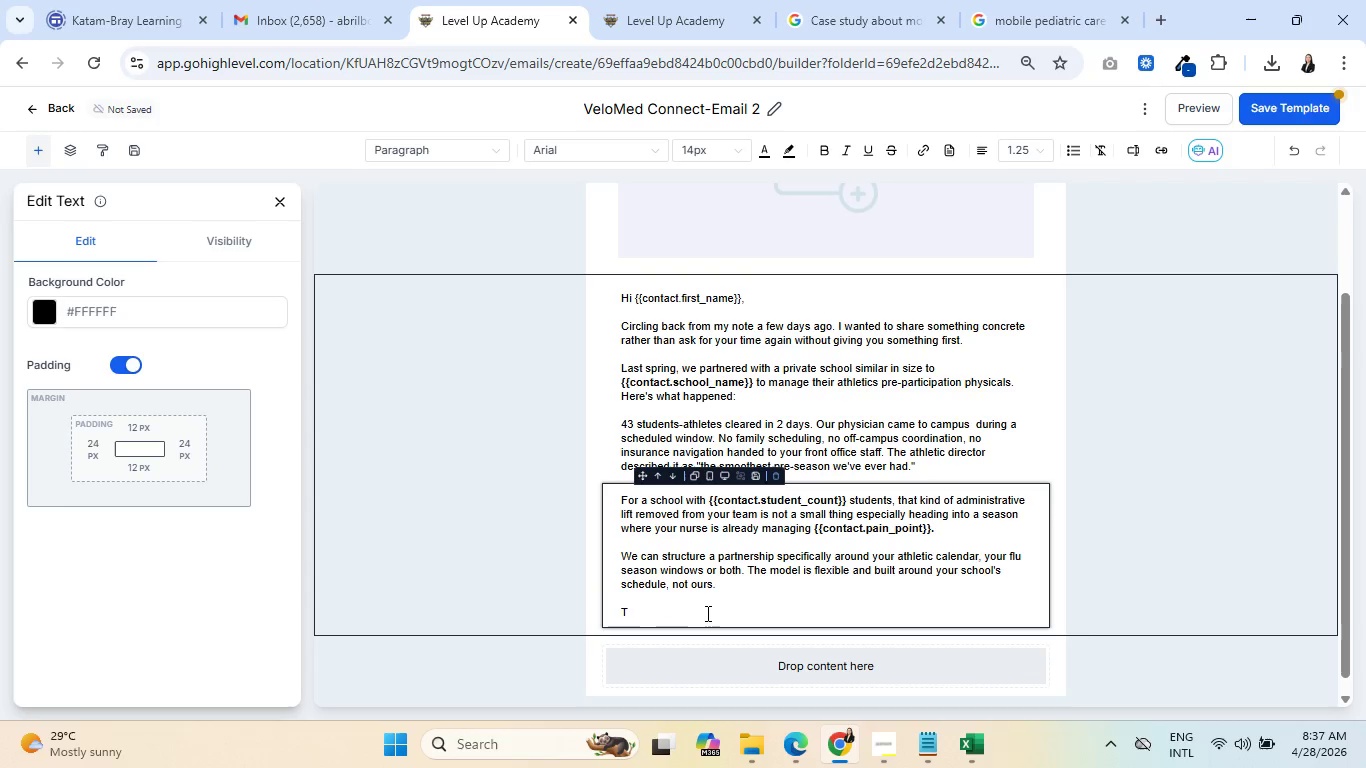 
key(Backspace)
 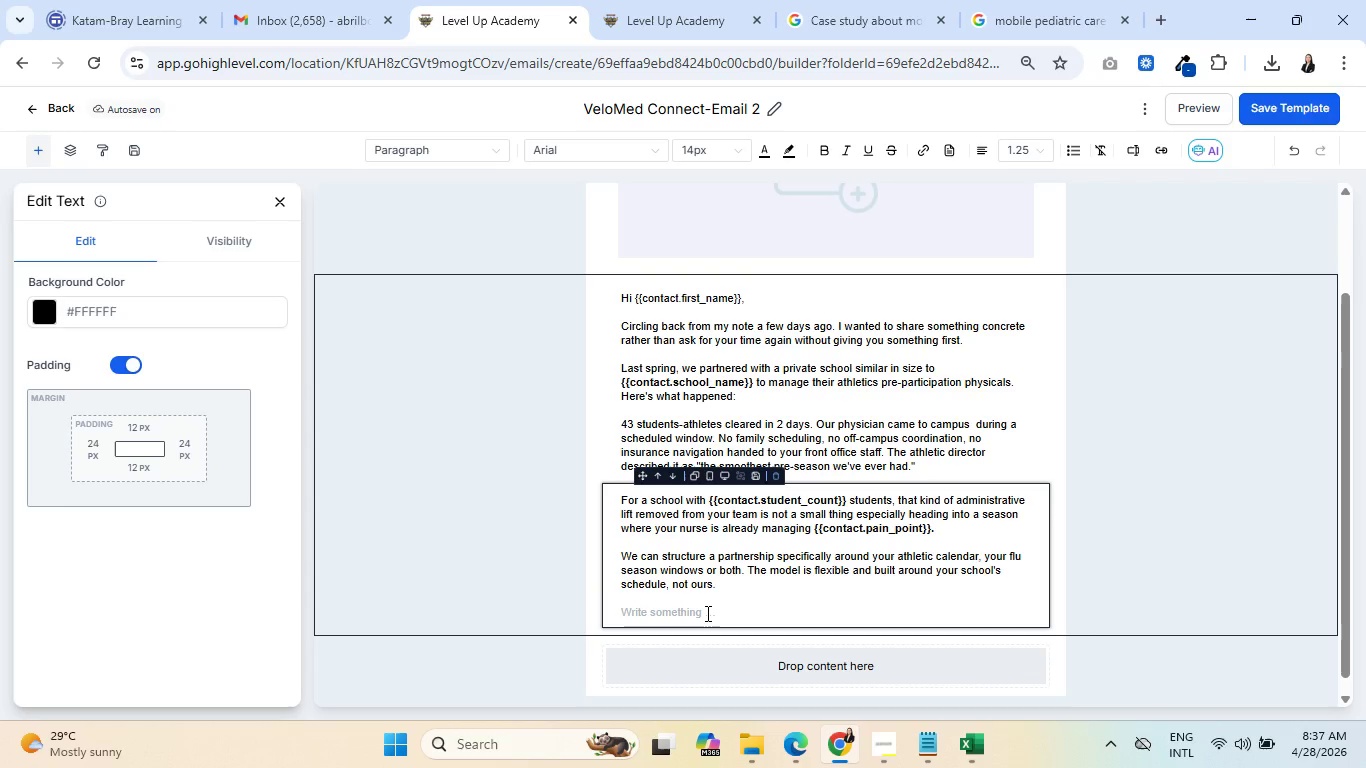 
wait(18.47)
 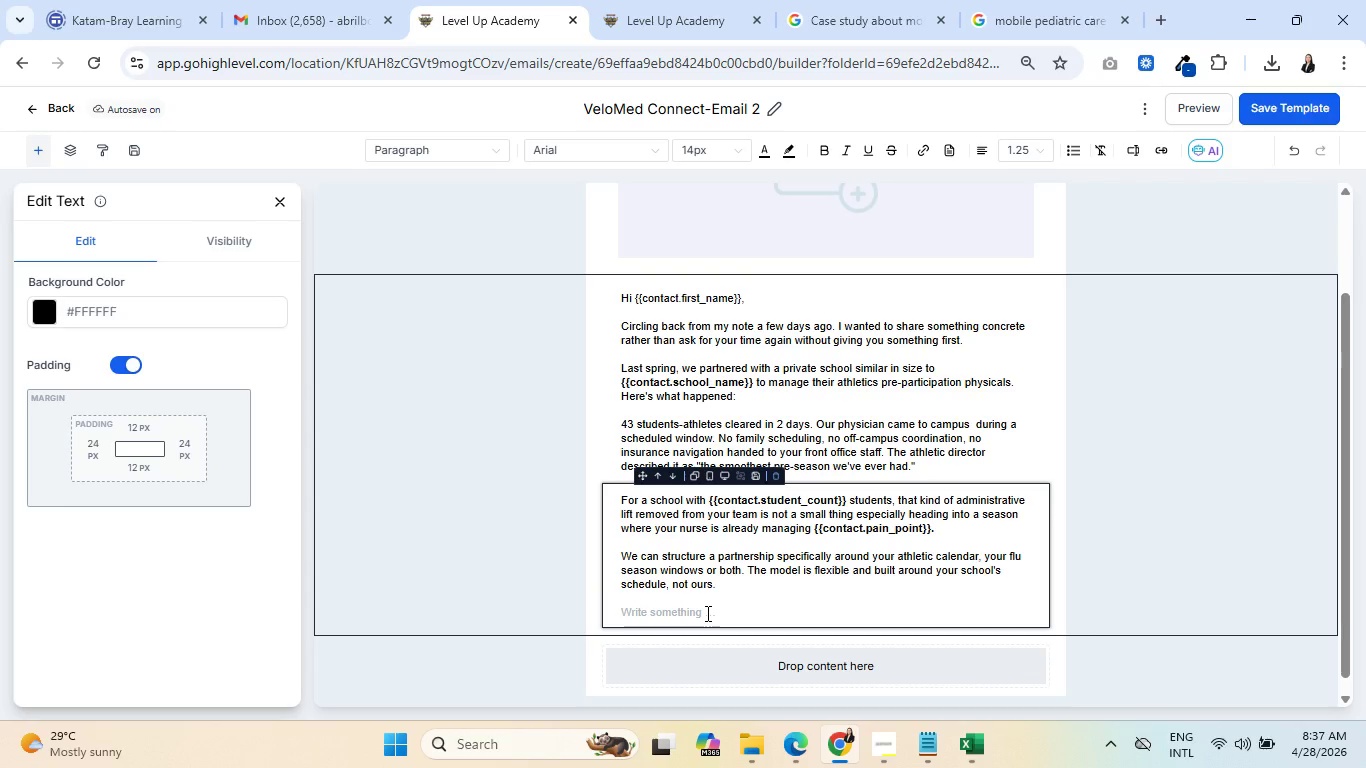 
type(If the Westbrook example is relevant )
 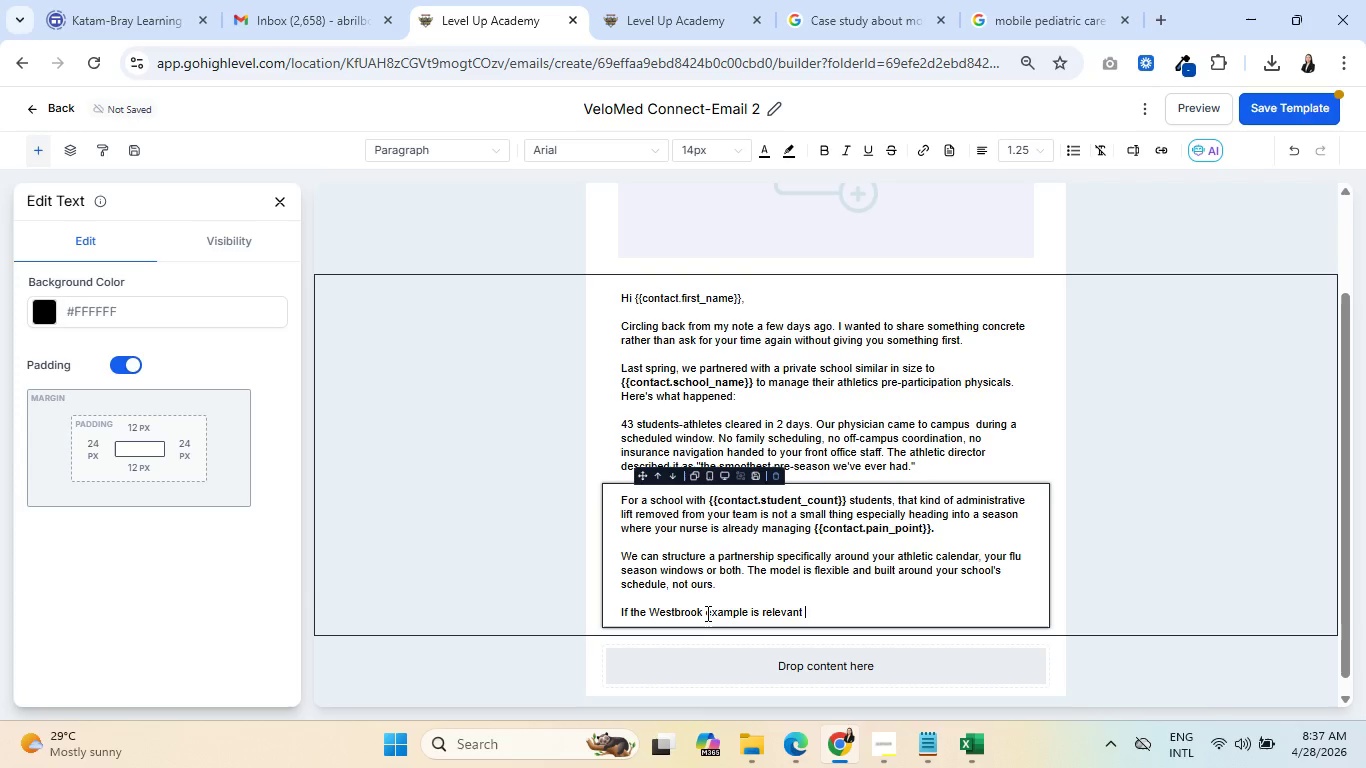 
type(tp)
key(Backspace)
type(o what you're )
 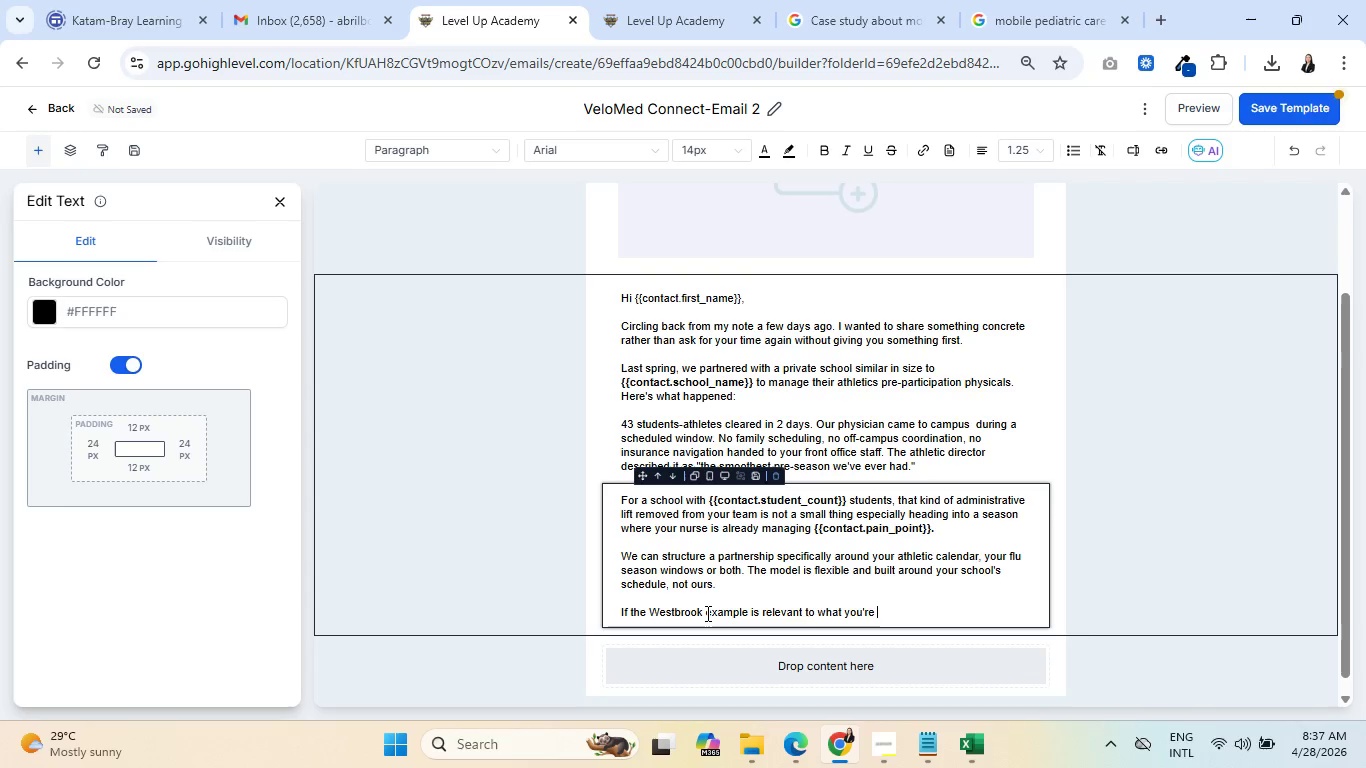 
wait(7.42)
 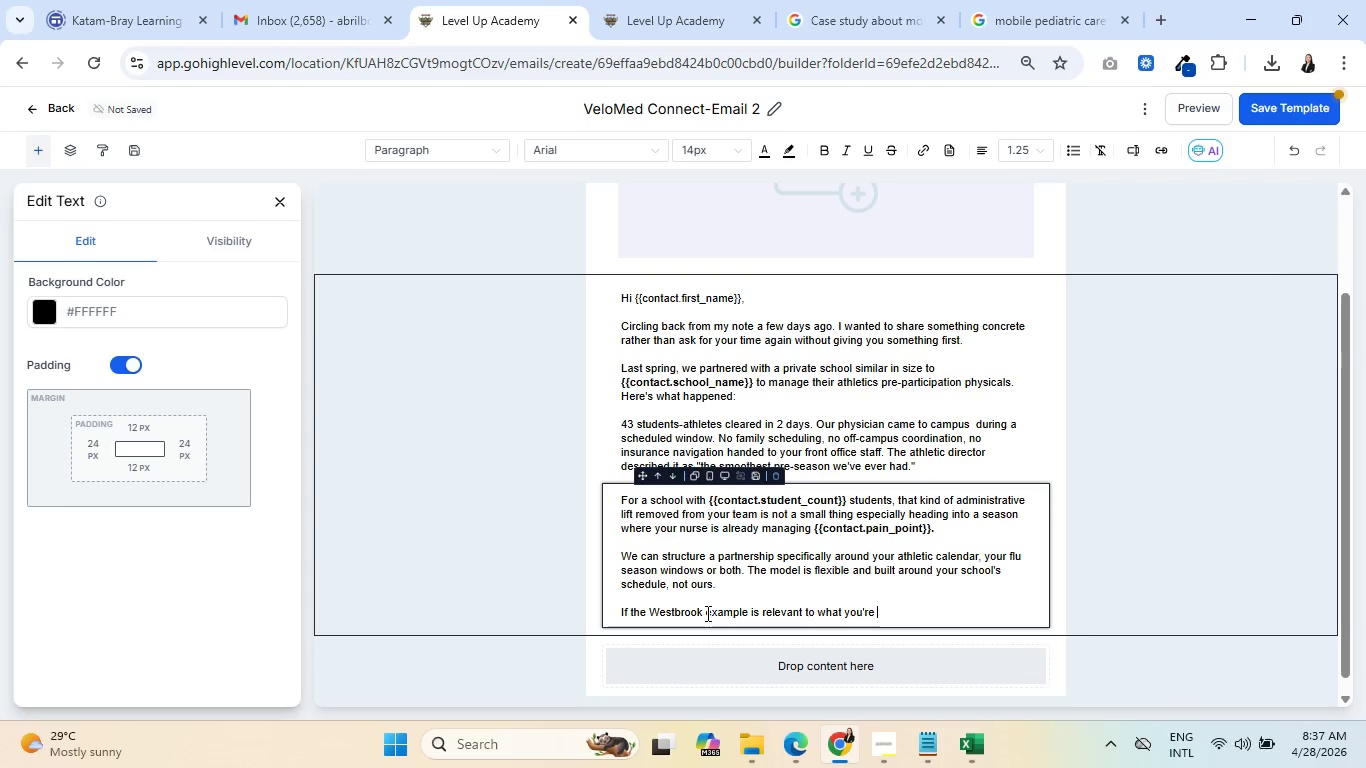 
type(dealing with )
 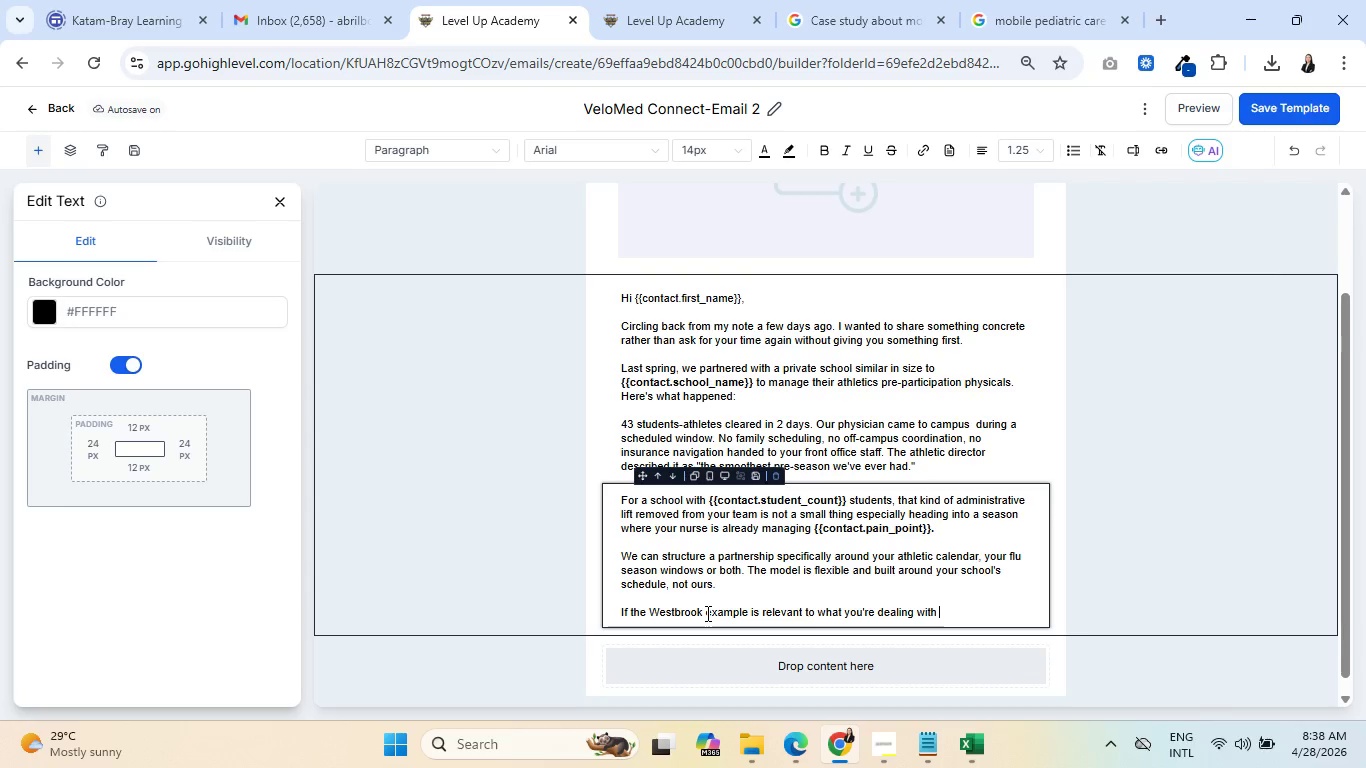 
wait(26.27)
 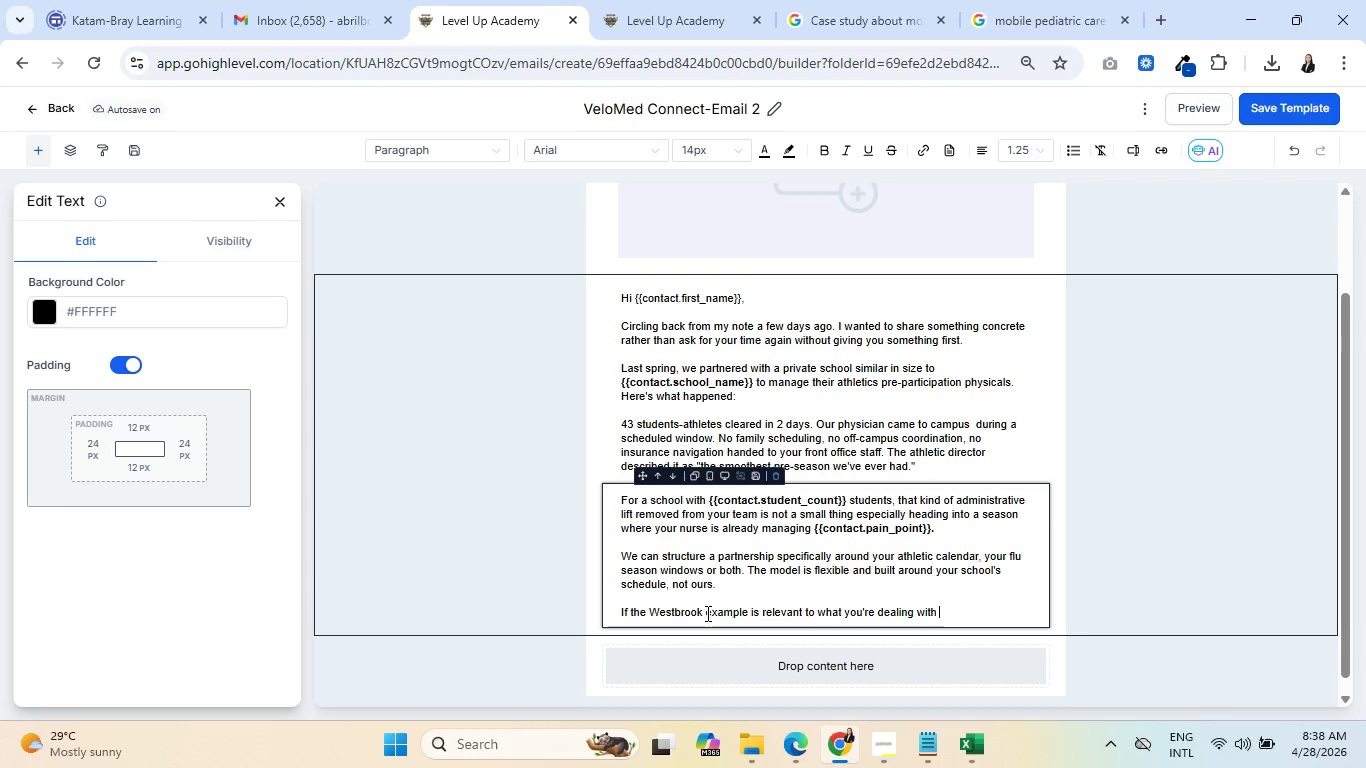 
type(at )
 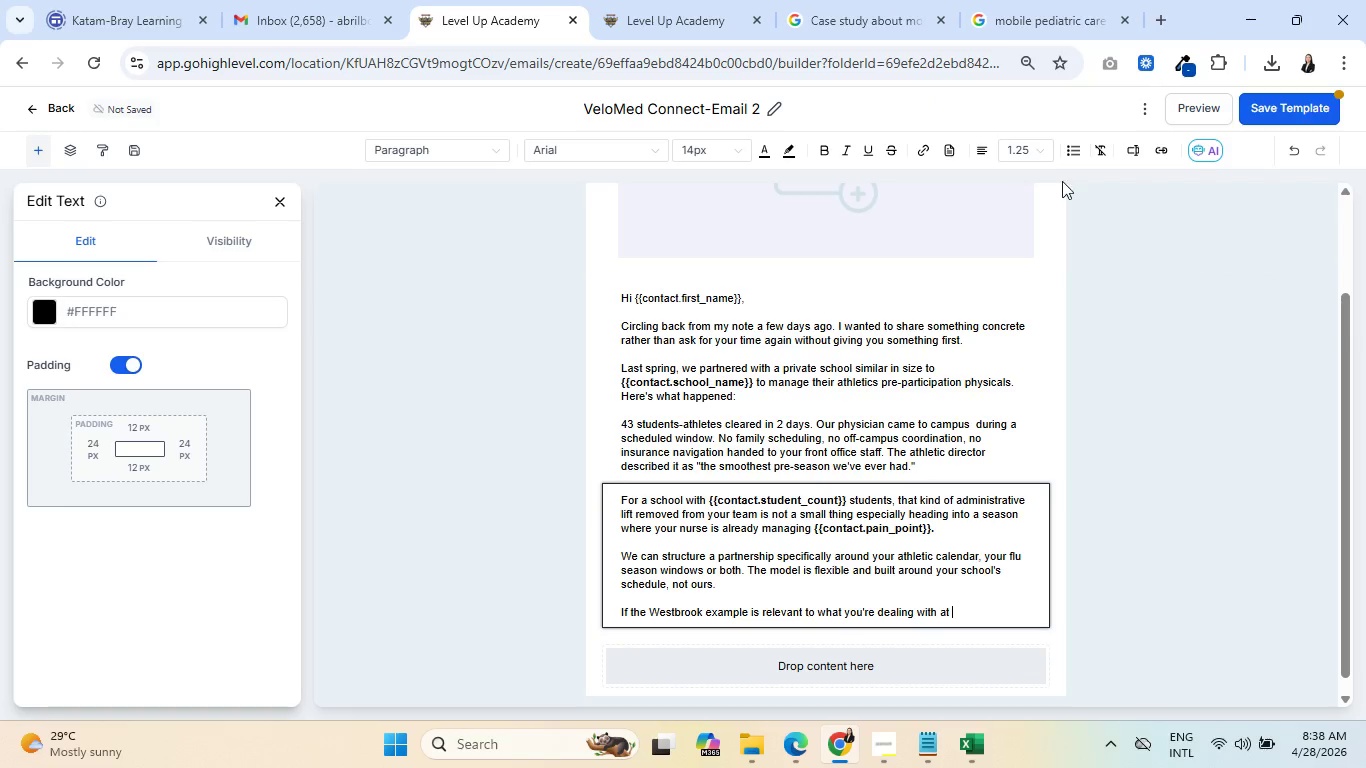 
left_click([1137, 154])
 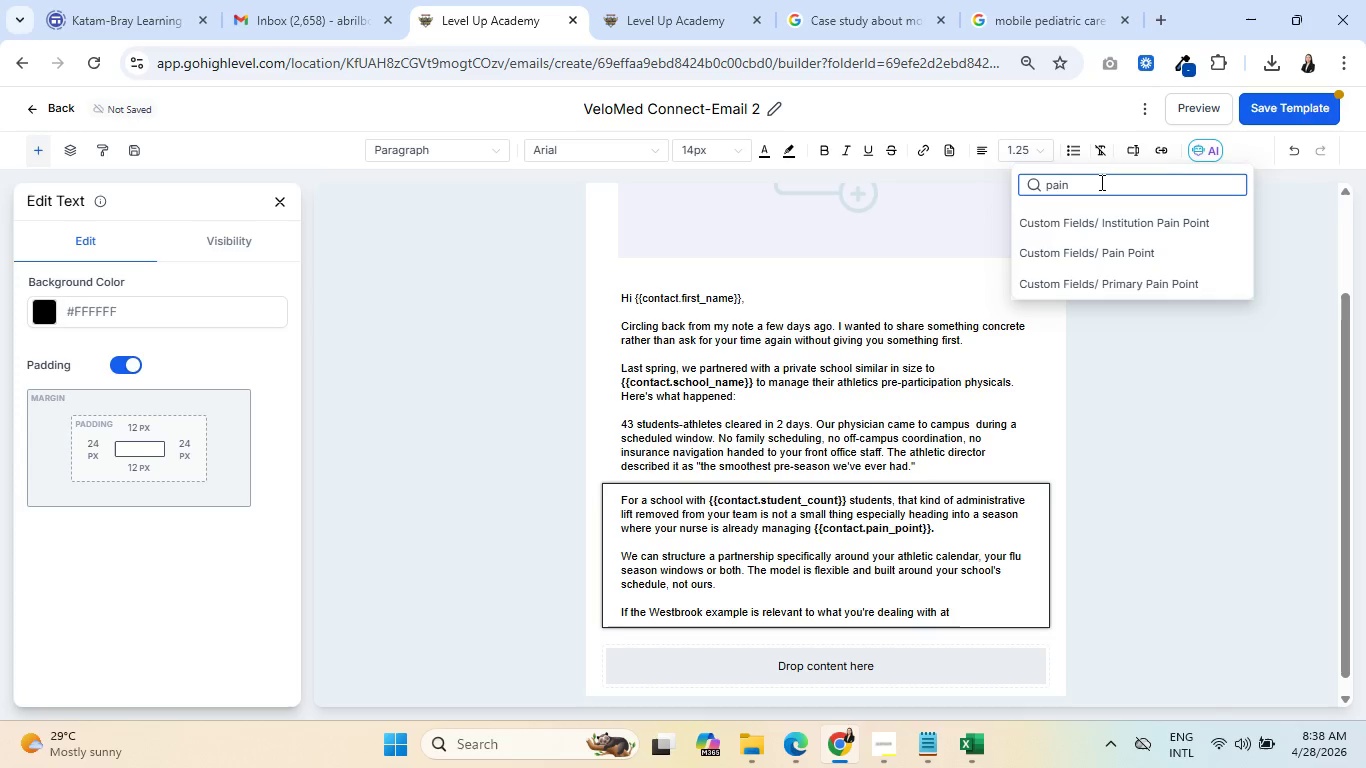 
left_click([1100, 182])
 